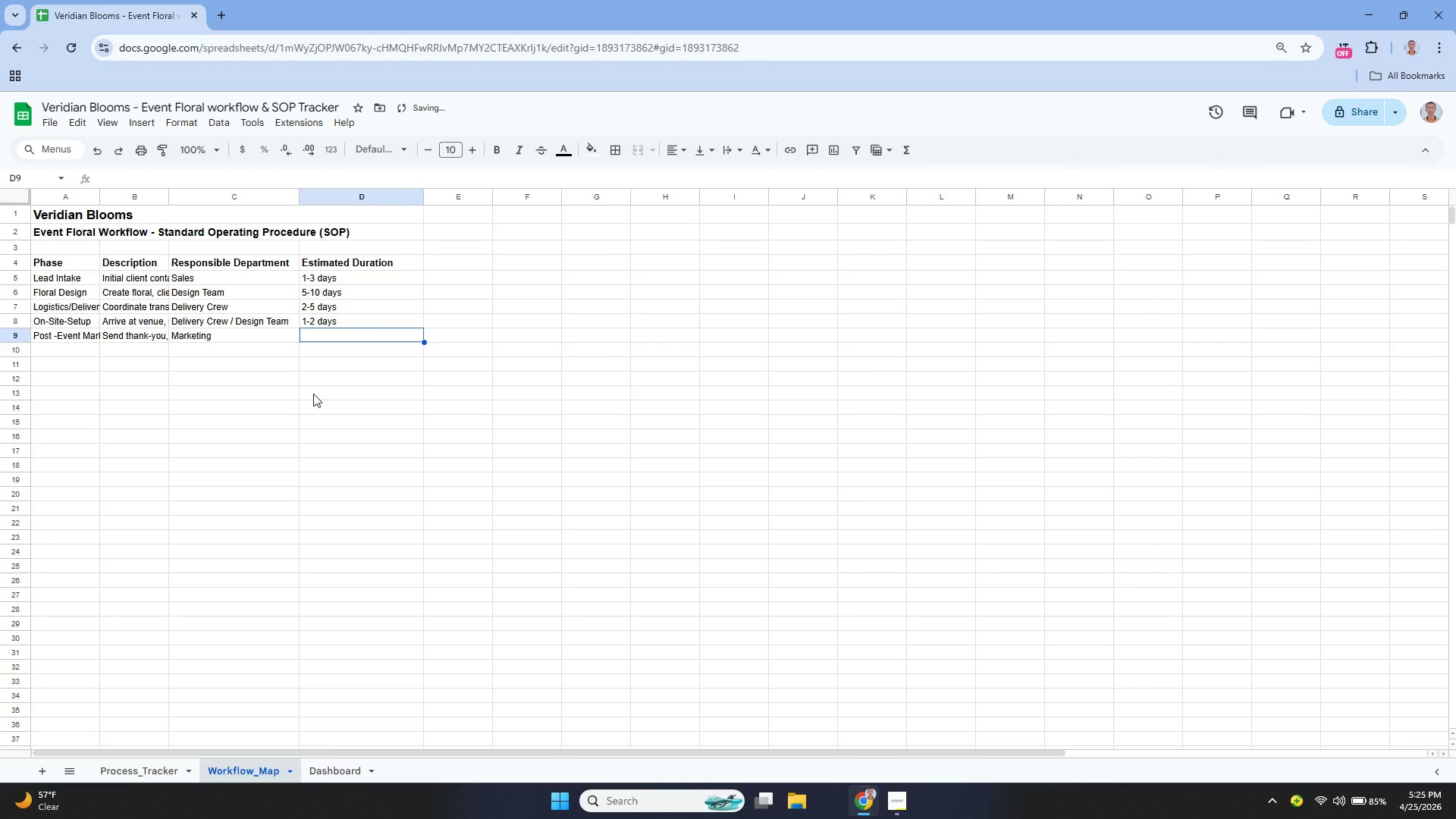 
key(Control+ControlRight)
 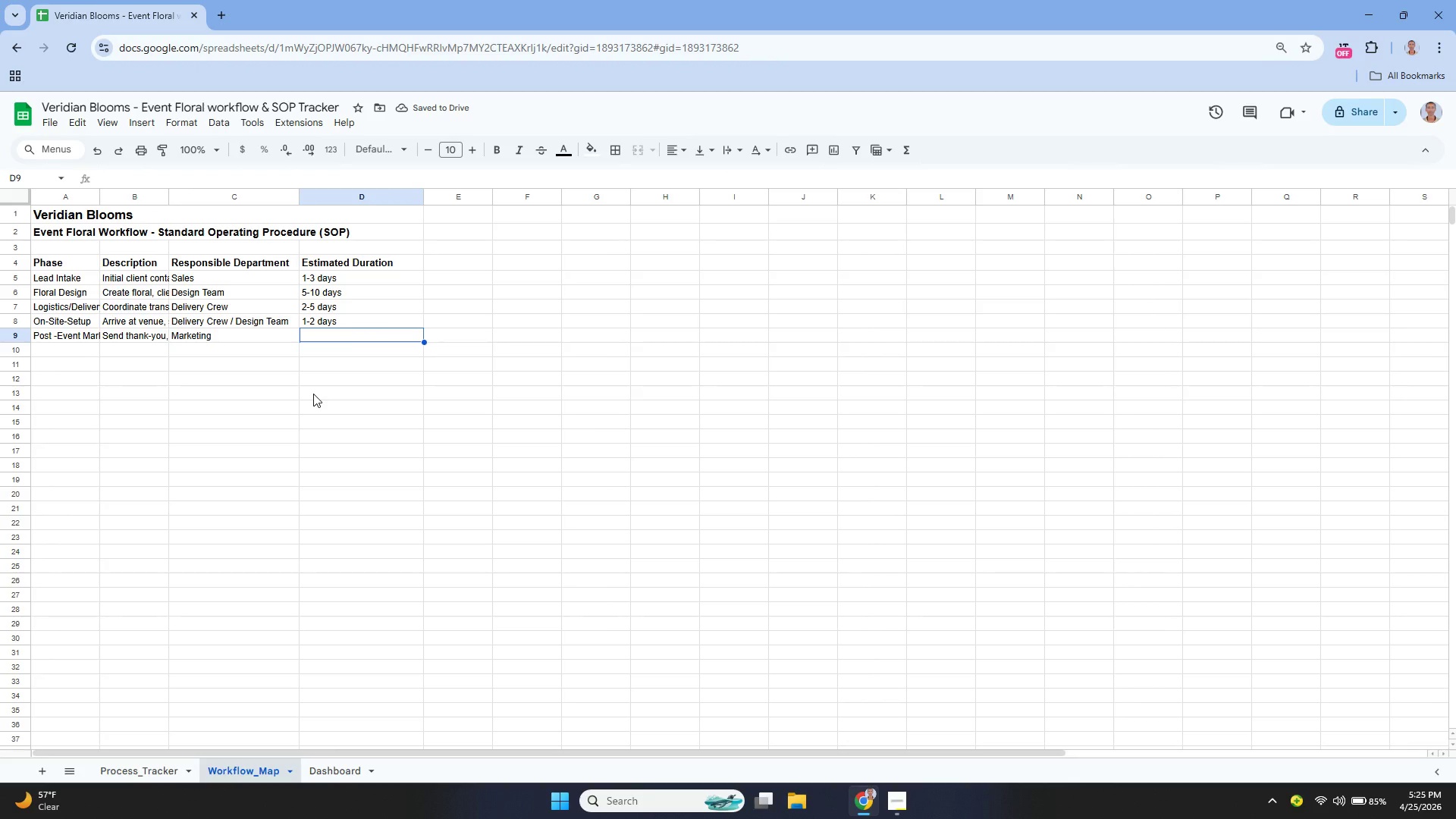 
key(ArrowLeft)
 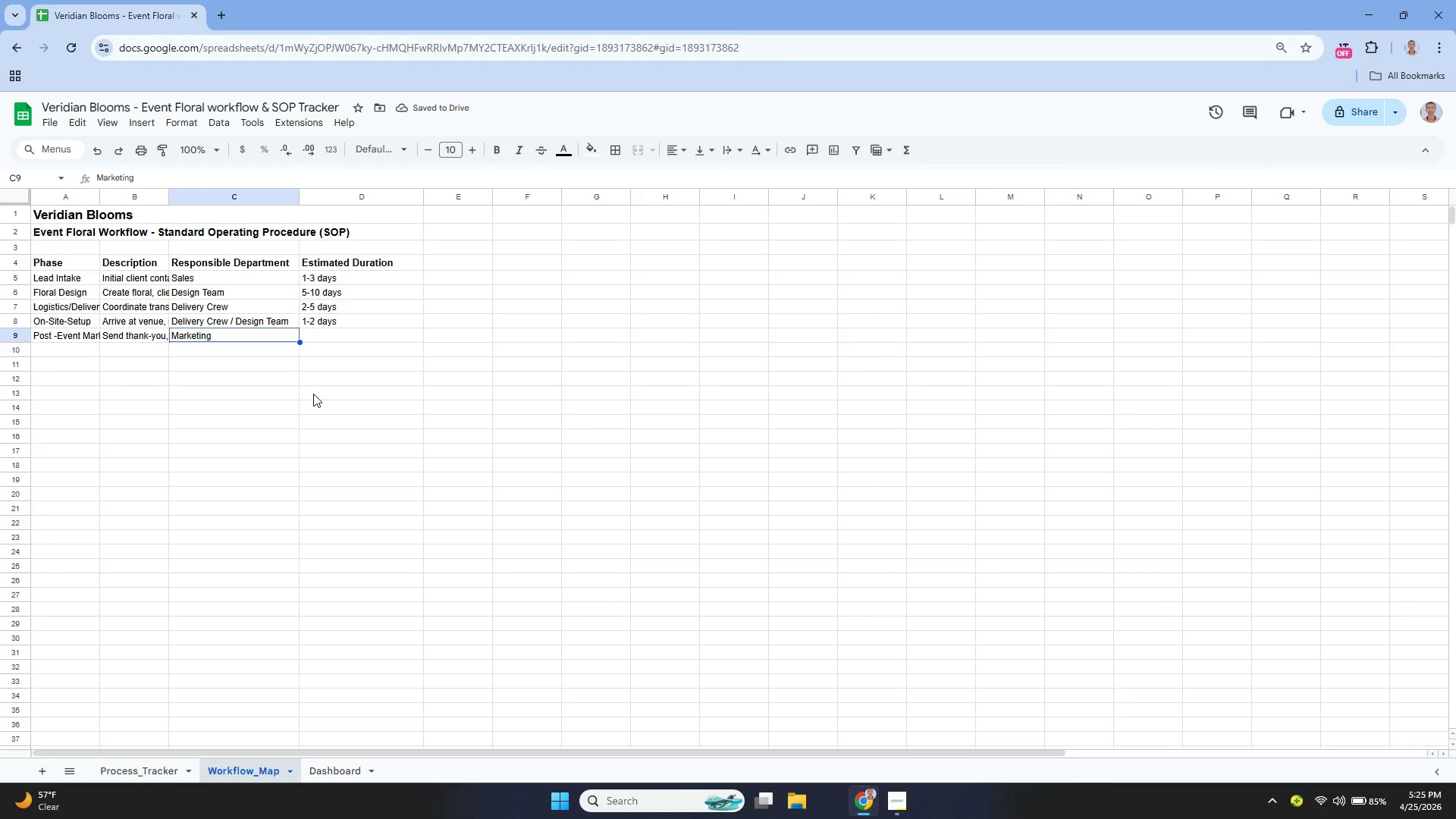 
key(Enter)
 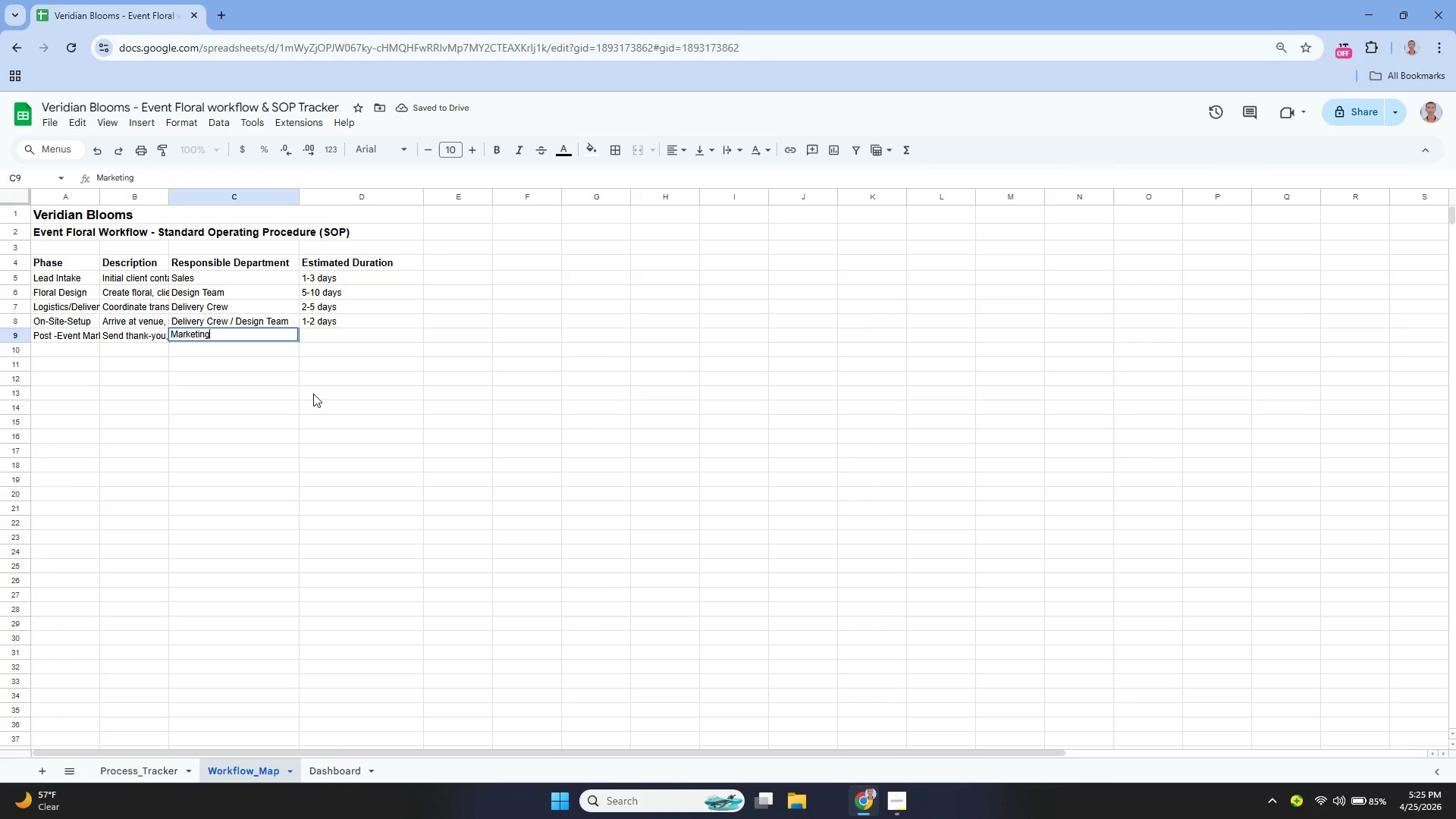 
key(Backspace)
 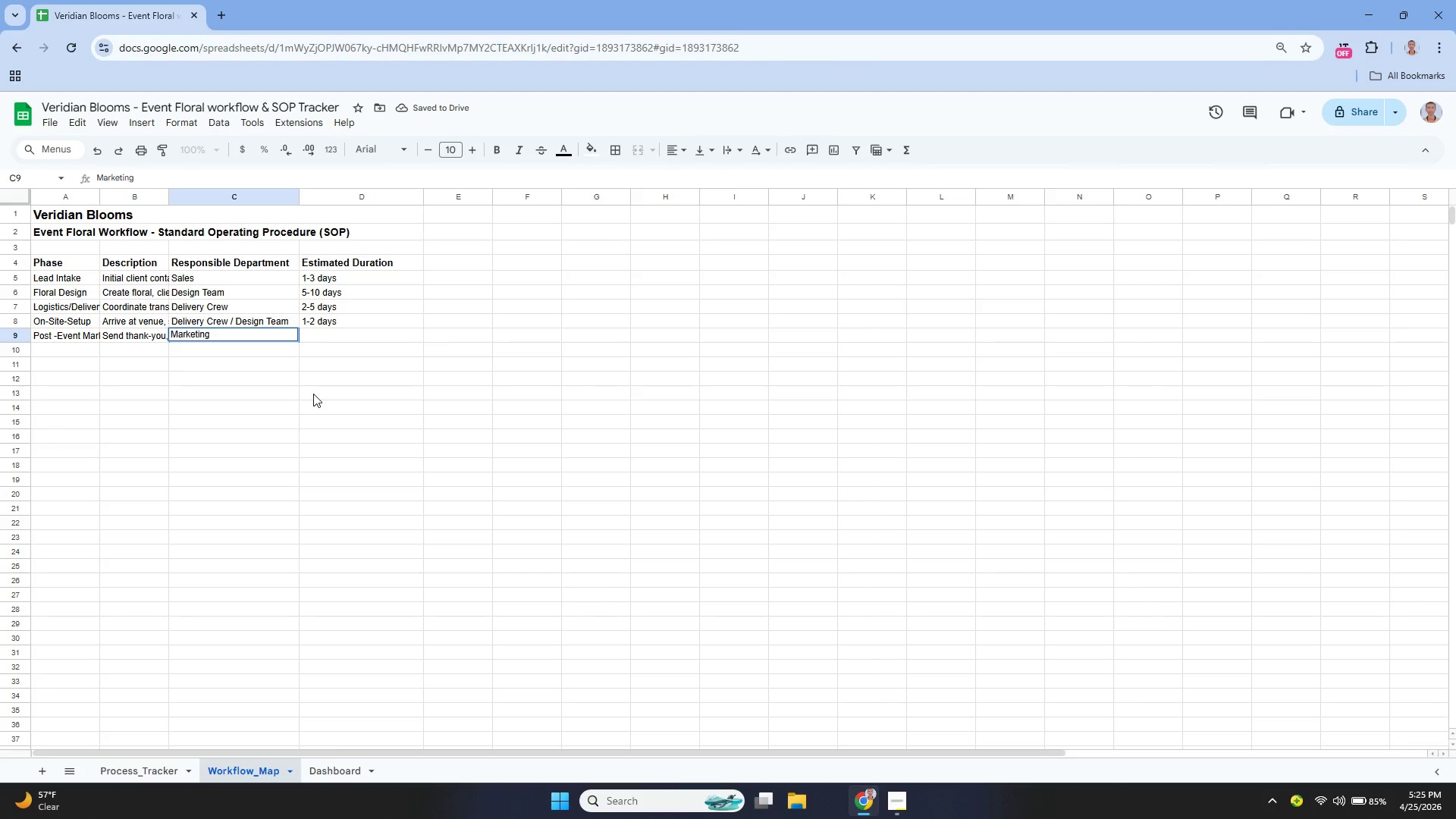 
key(Enter)
 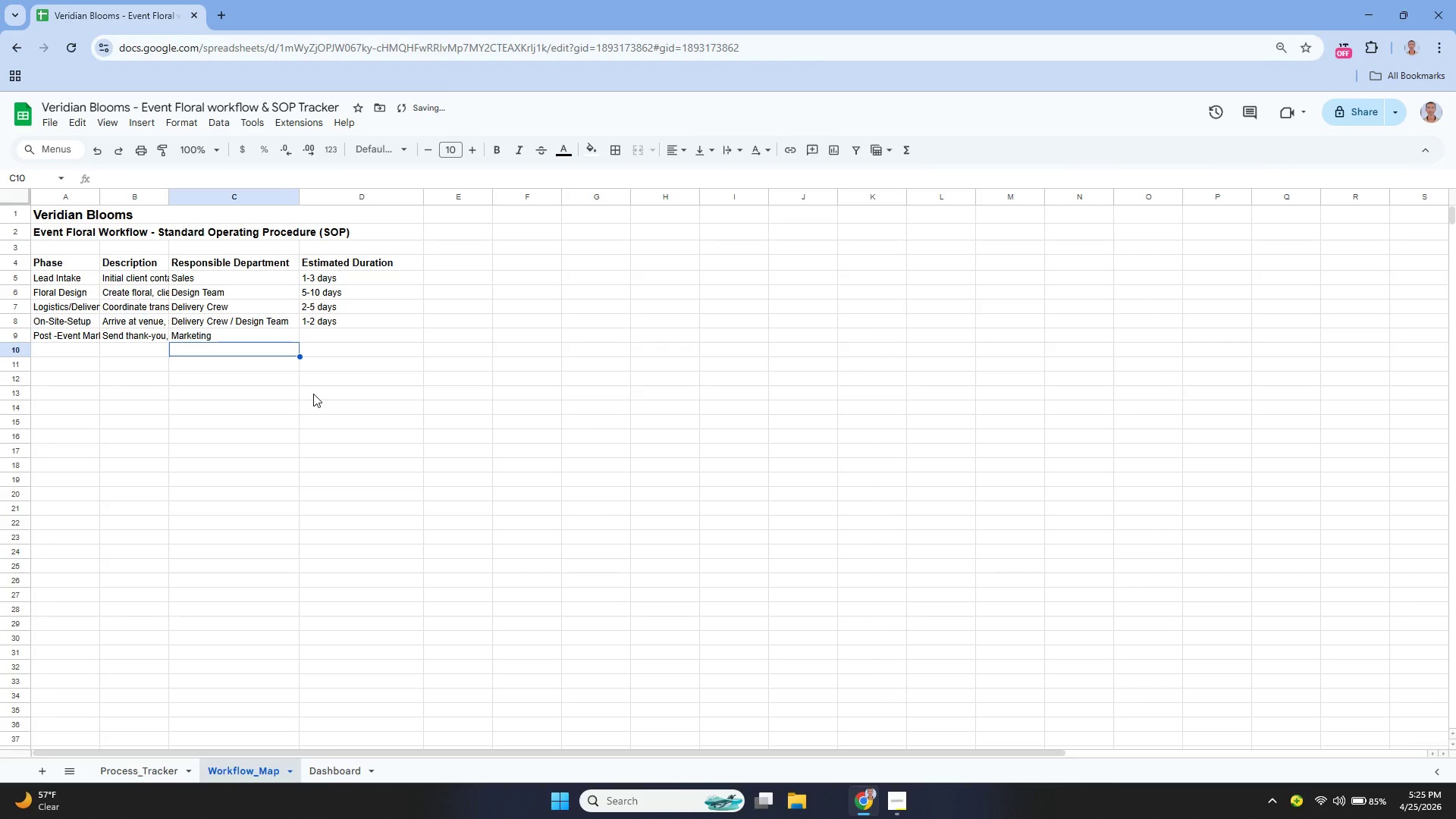 
key(ArrowUp)
 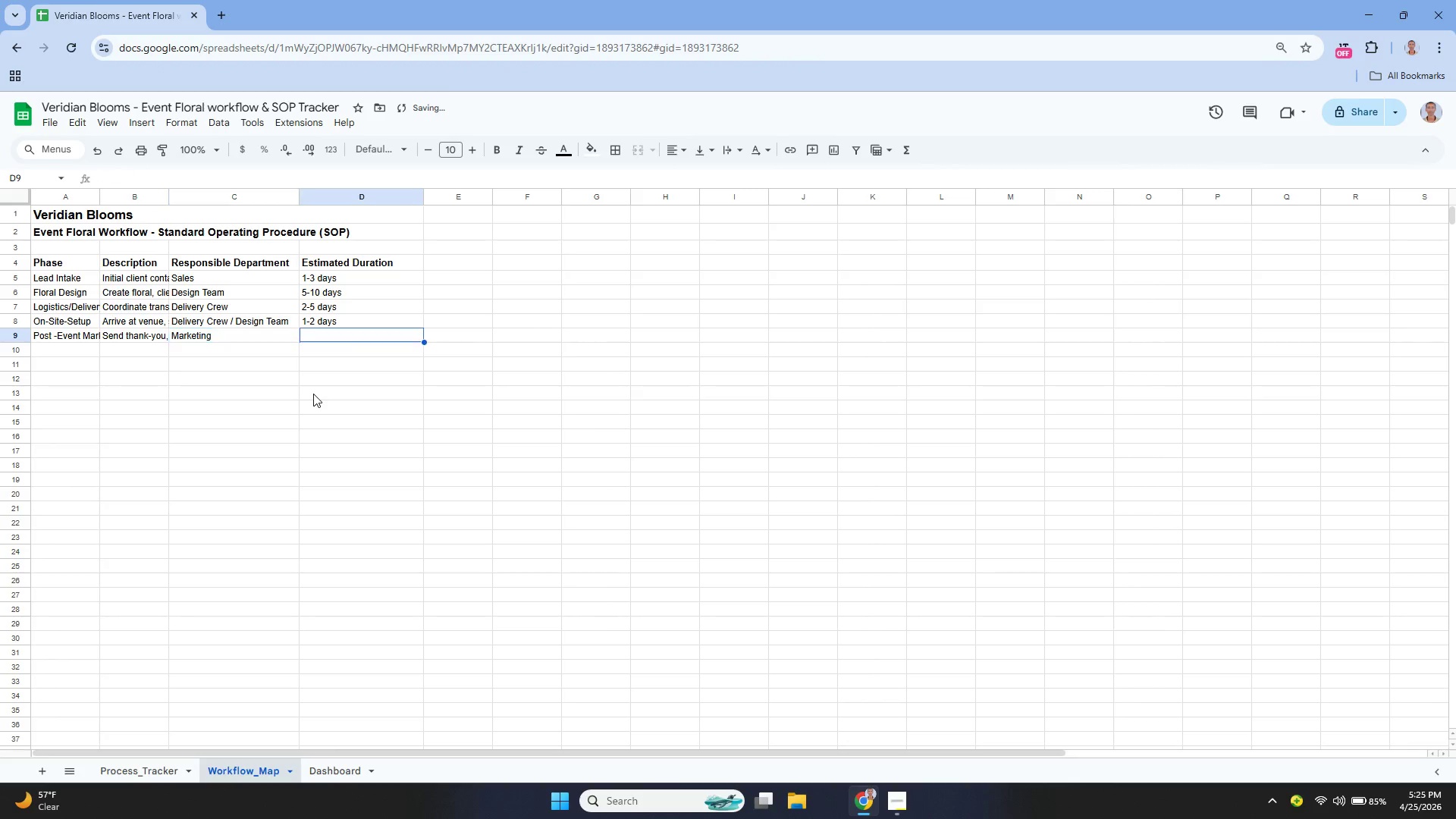 
key(ArrowRight)
 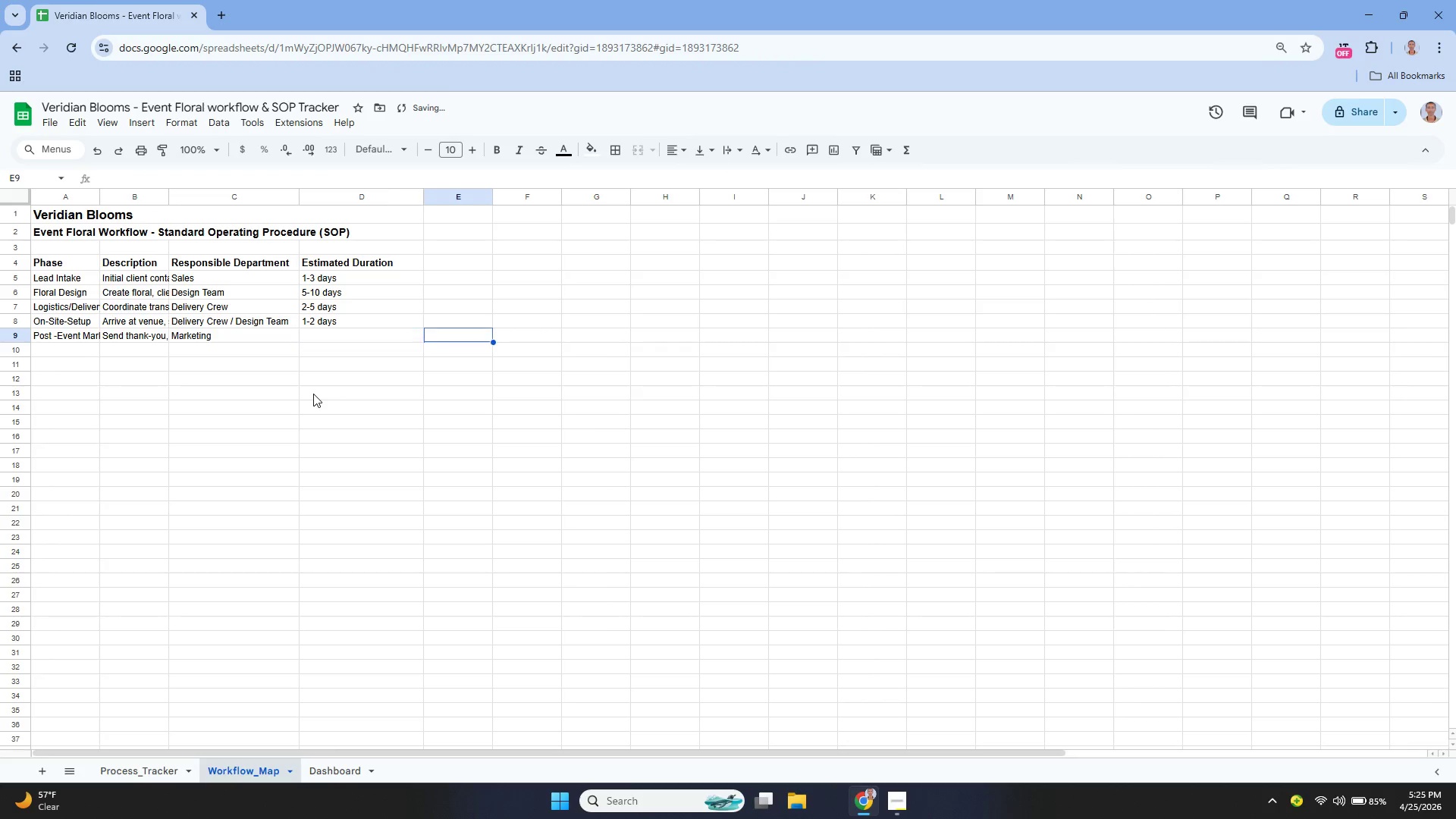 
key(Tab)
 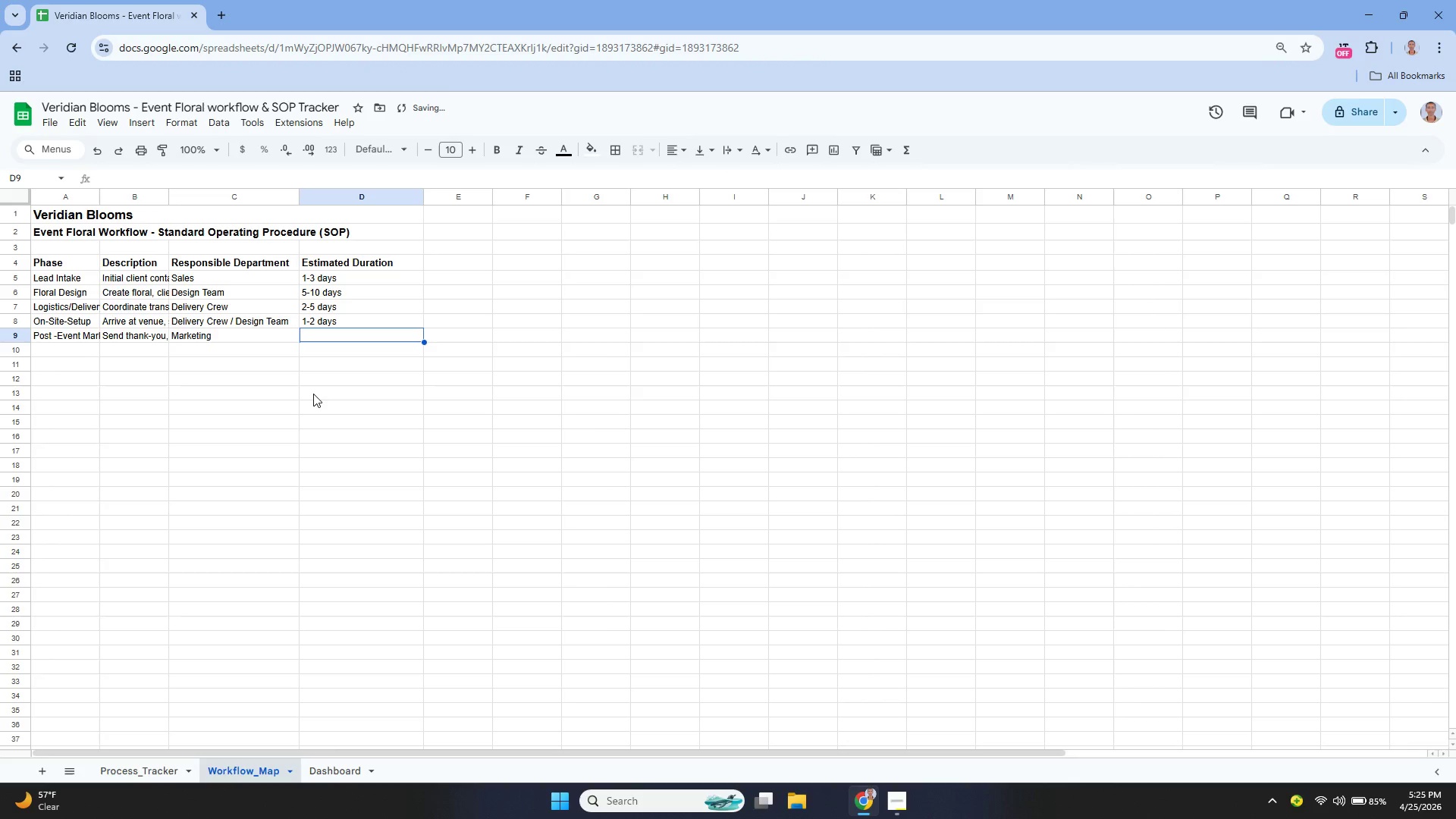 
key(ArrowLeft)
 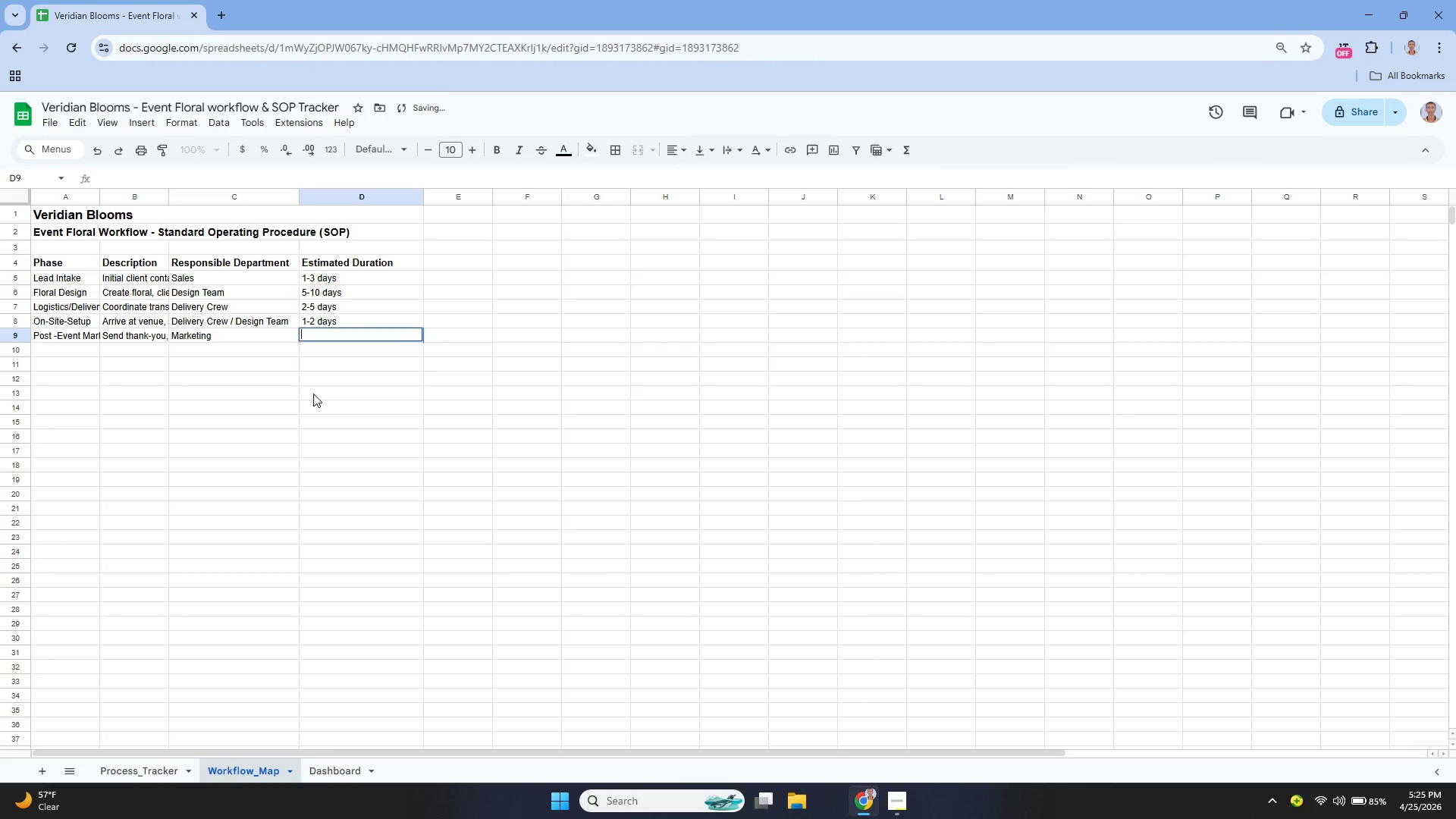 
key(Enter)
 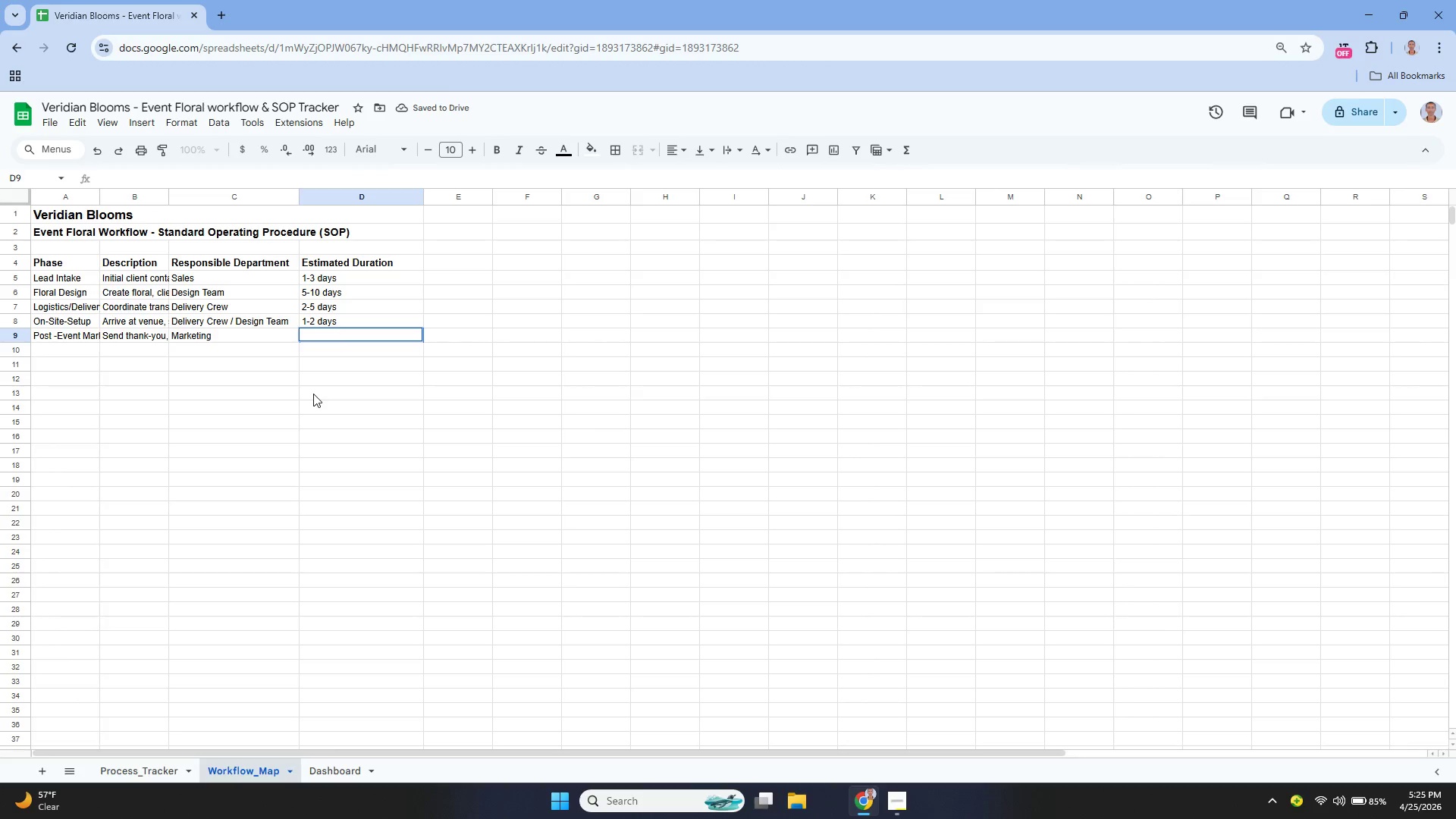 
type(3 days fat)
key(Backspace)
key(Backspace)
key(Backspace)
type(after event)
 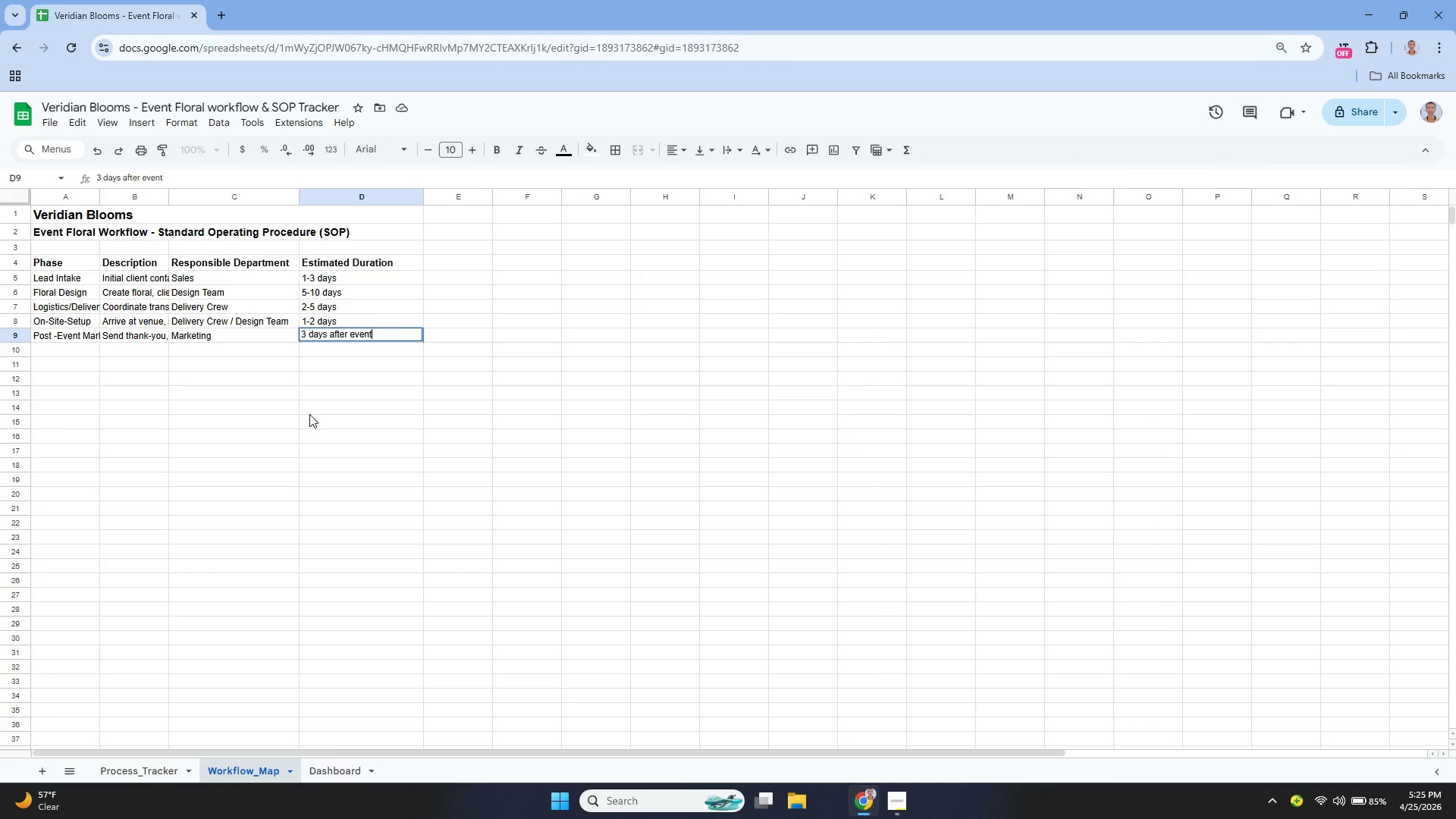 
key(Enter)
 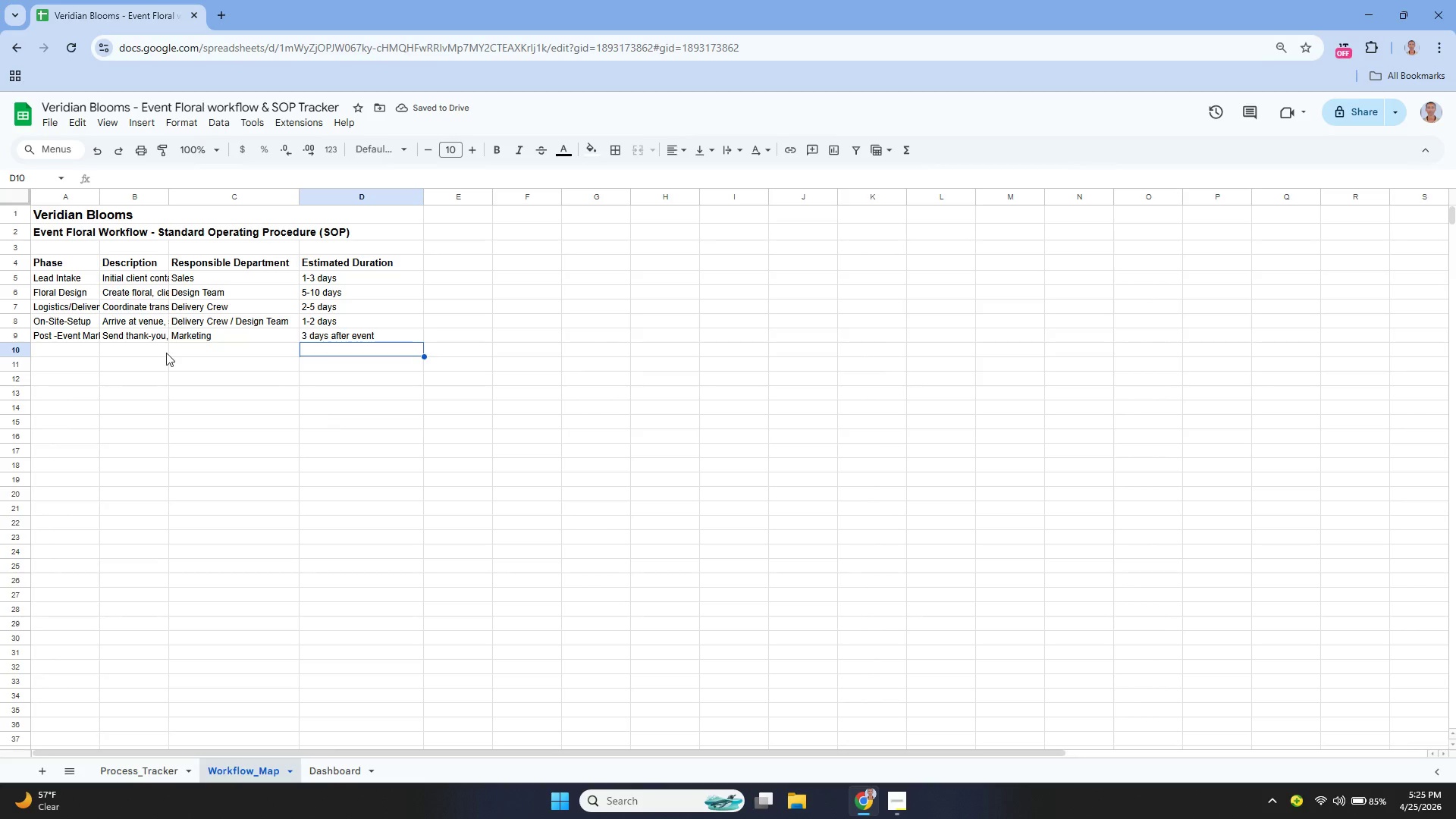 
scroll: coordinate [81, 268], scroll_direction: up, amount: 2.0
 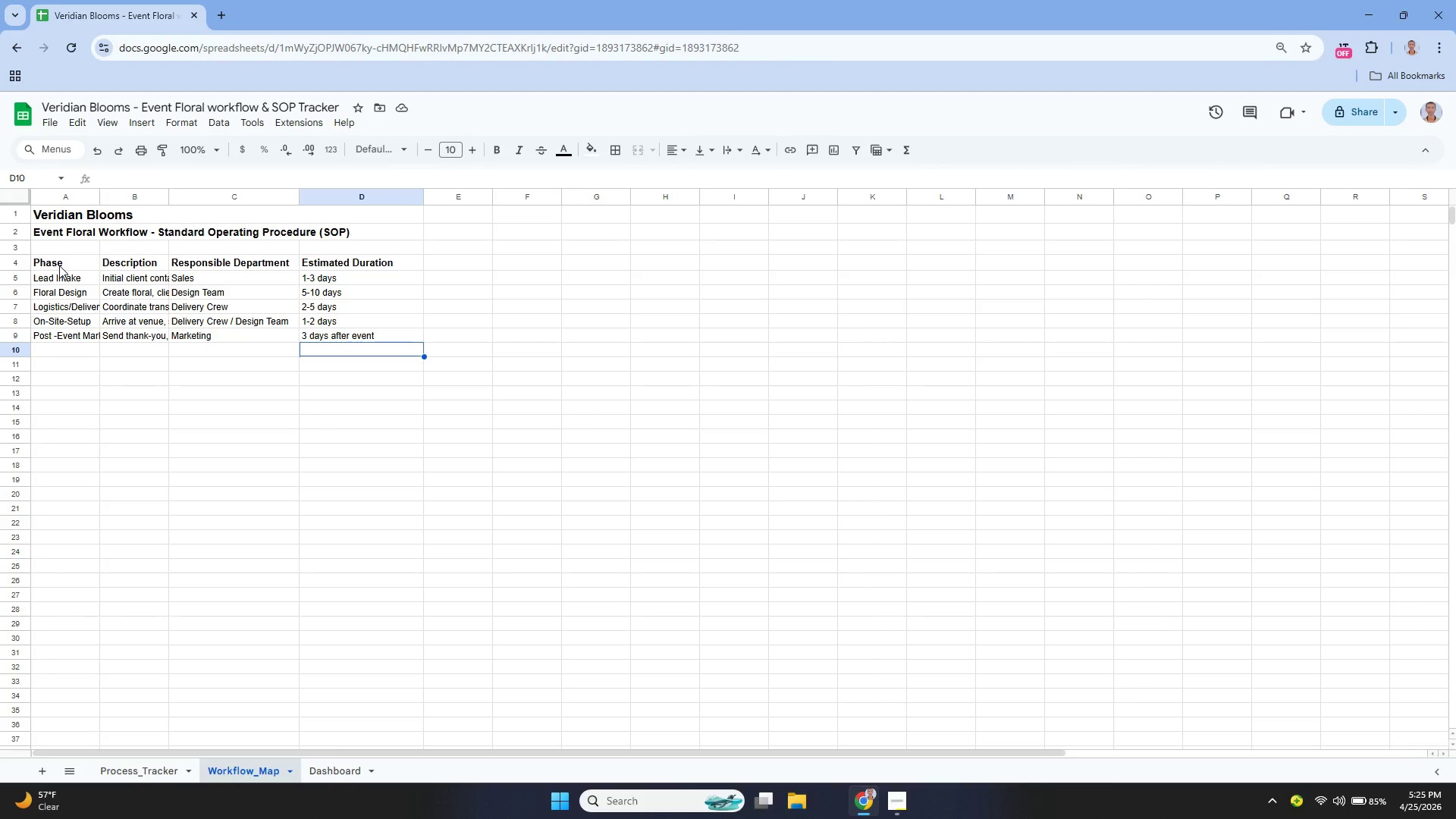 
wait(5.75)
 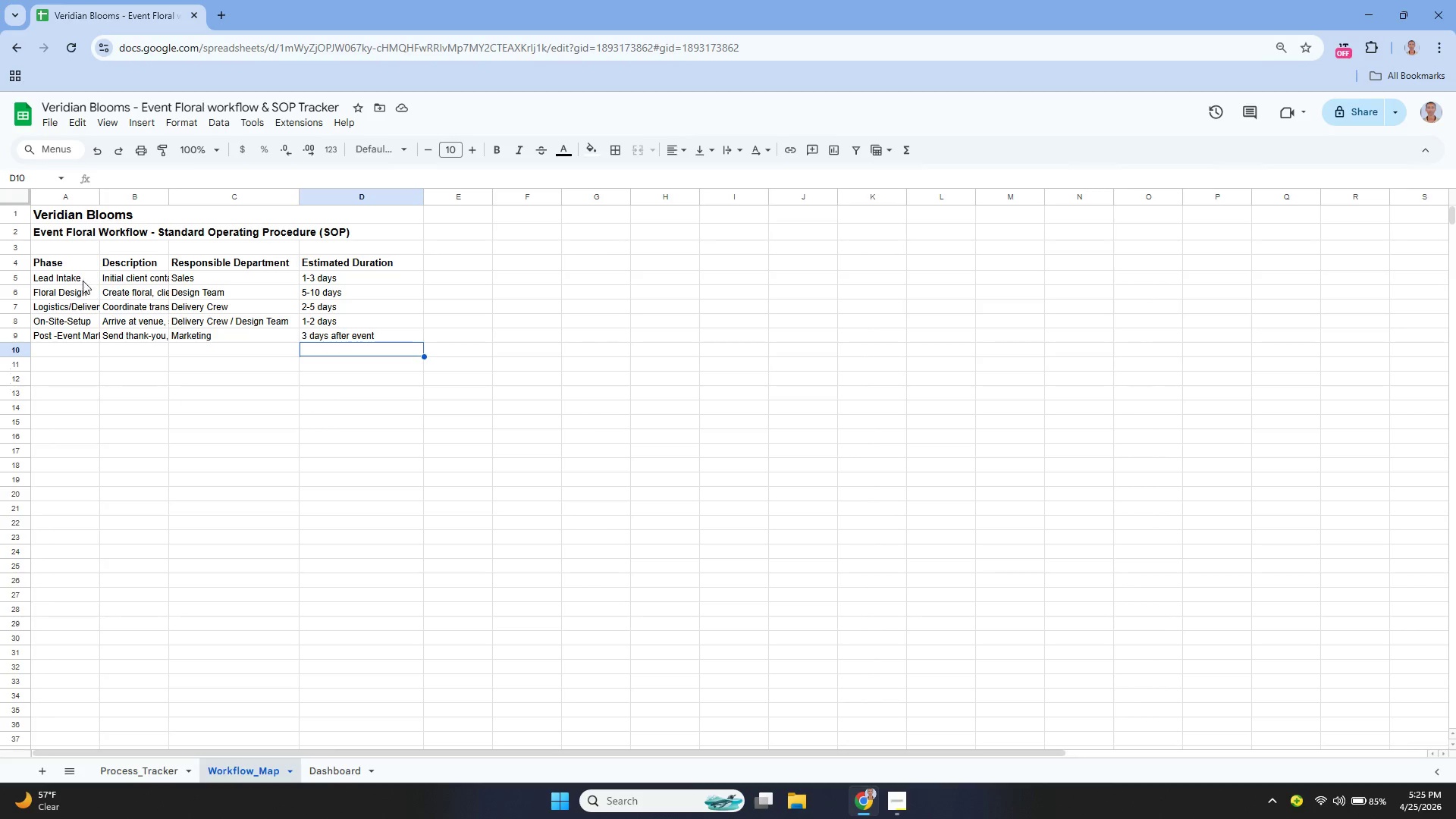 
left_click_drag(start_coordinate=[59, 265], to_coordinate=[314, 337])
 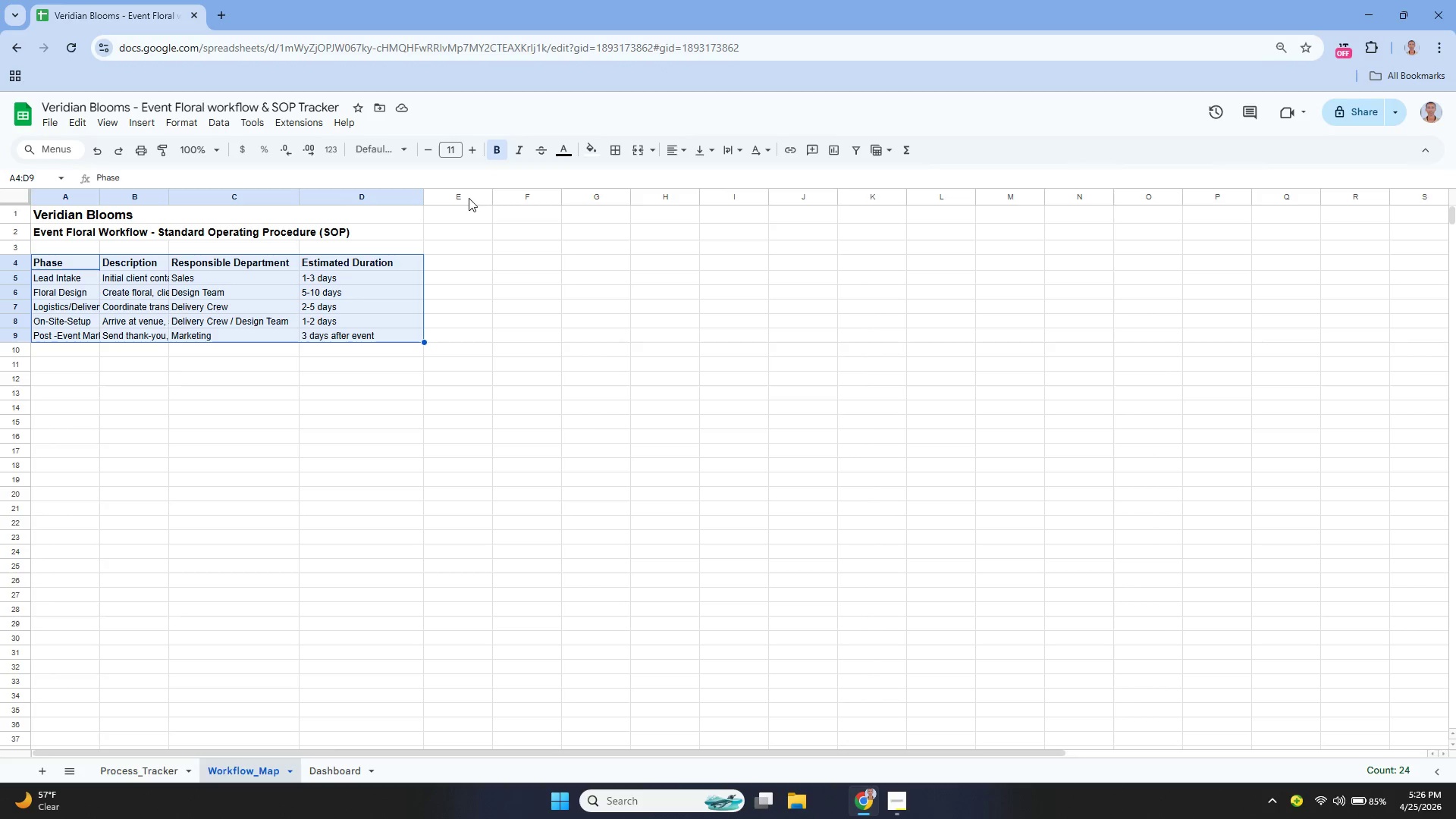 
left_click([607, 151])
 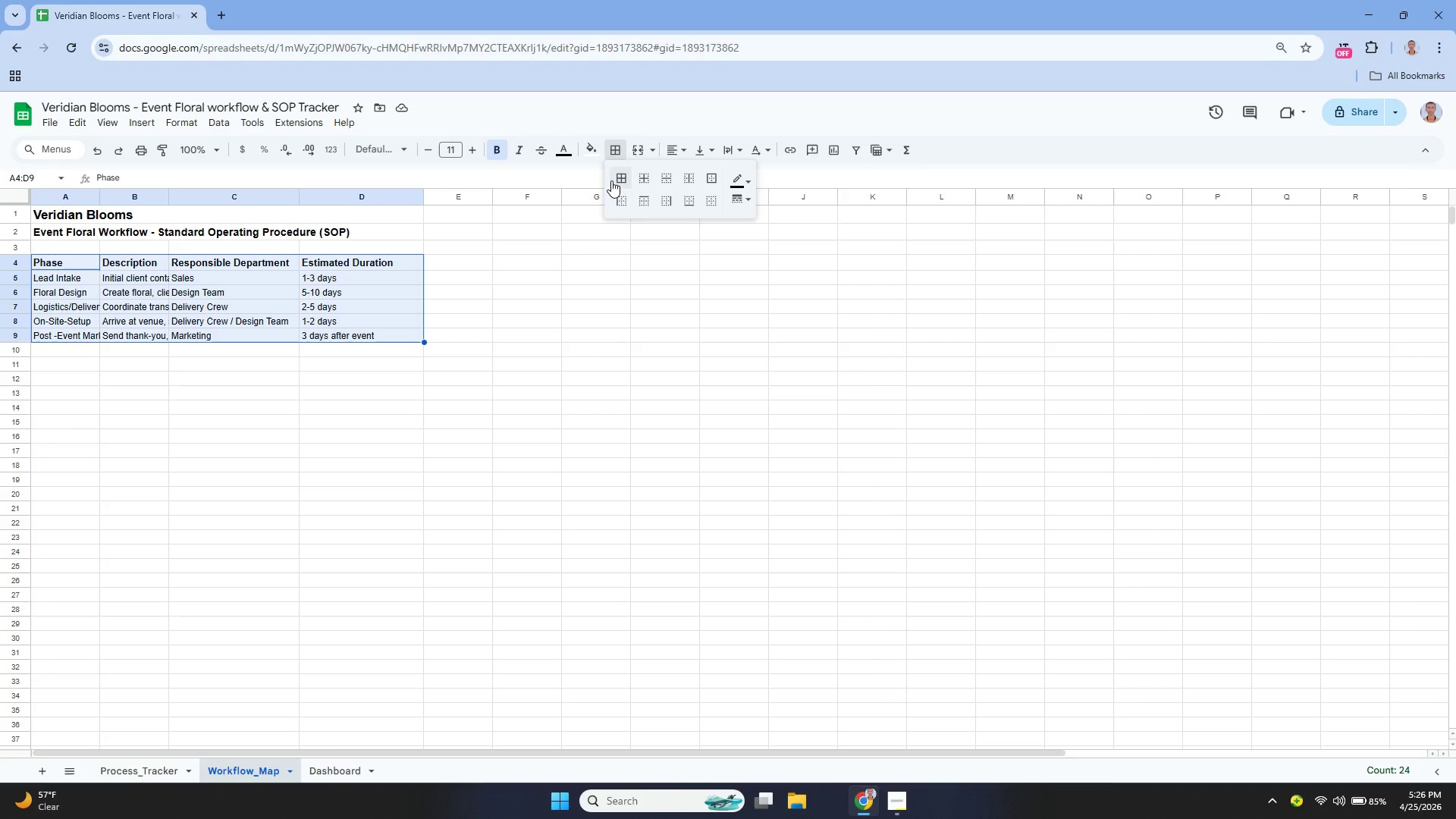 
left_click([611, 180])
 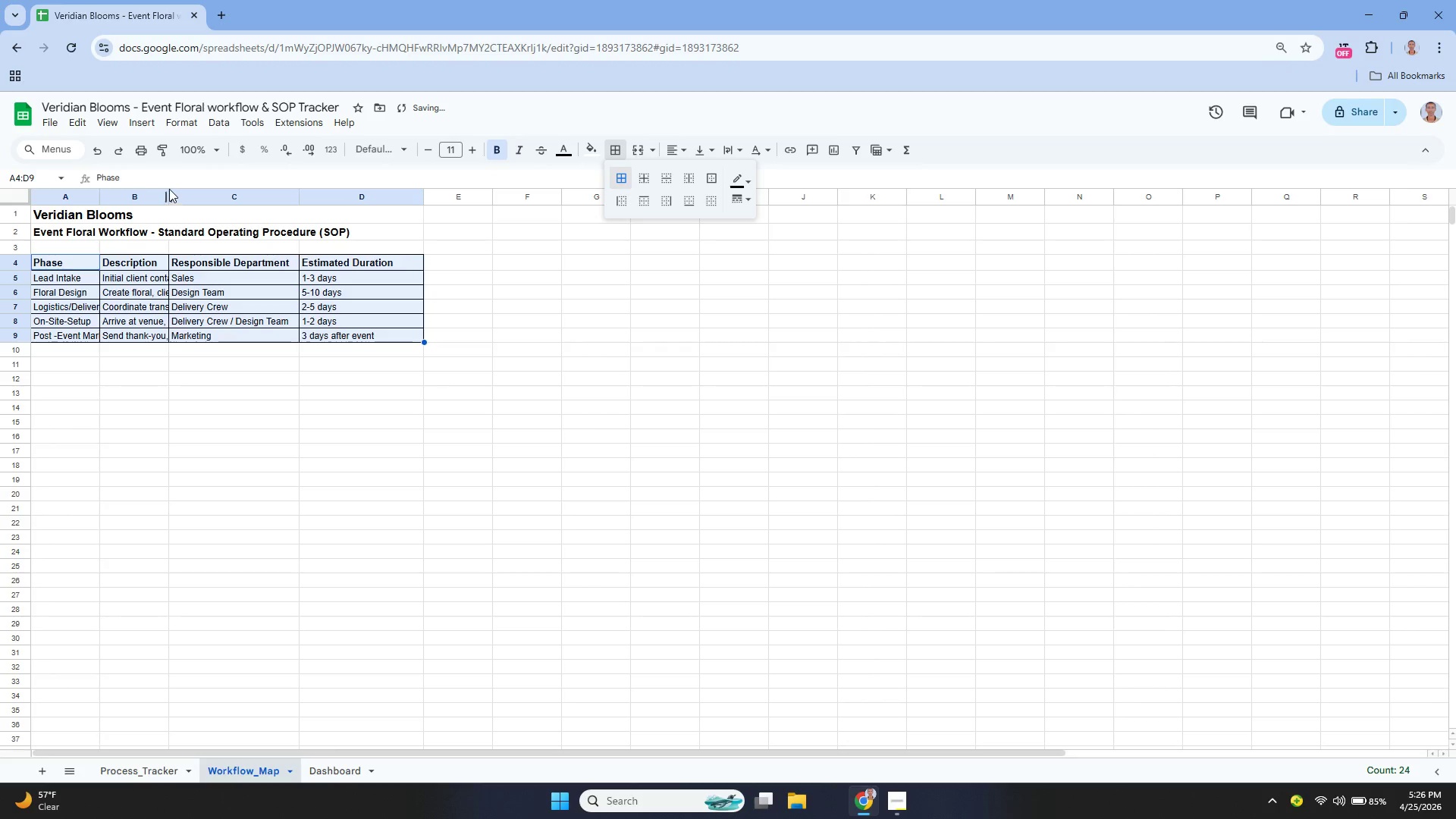 
left_click_drag(start_coordinate=[167, 197], to_coordinate=[211, 219])
 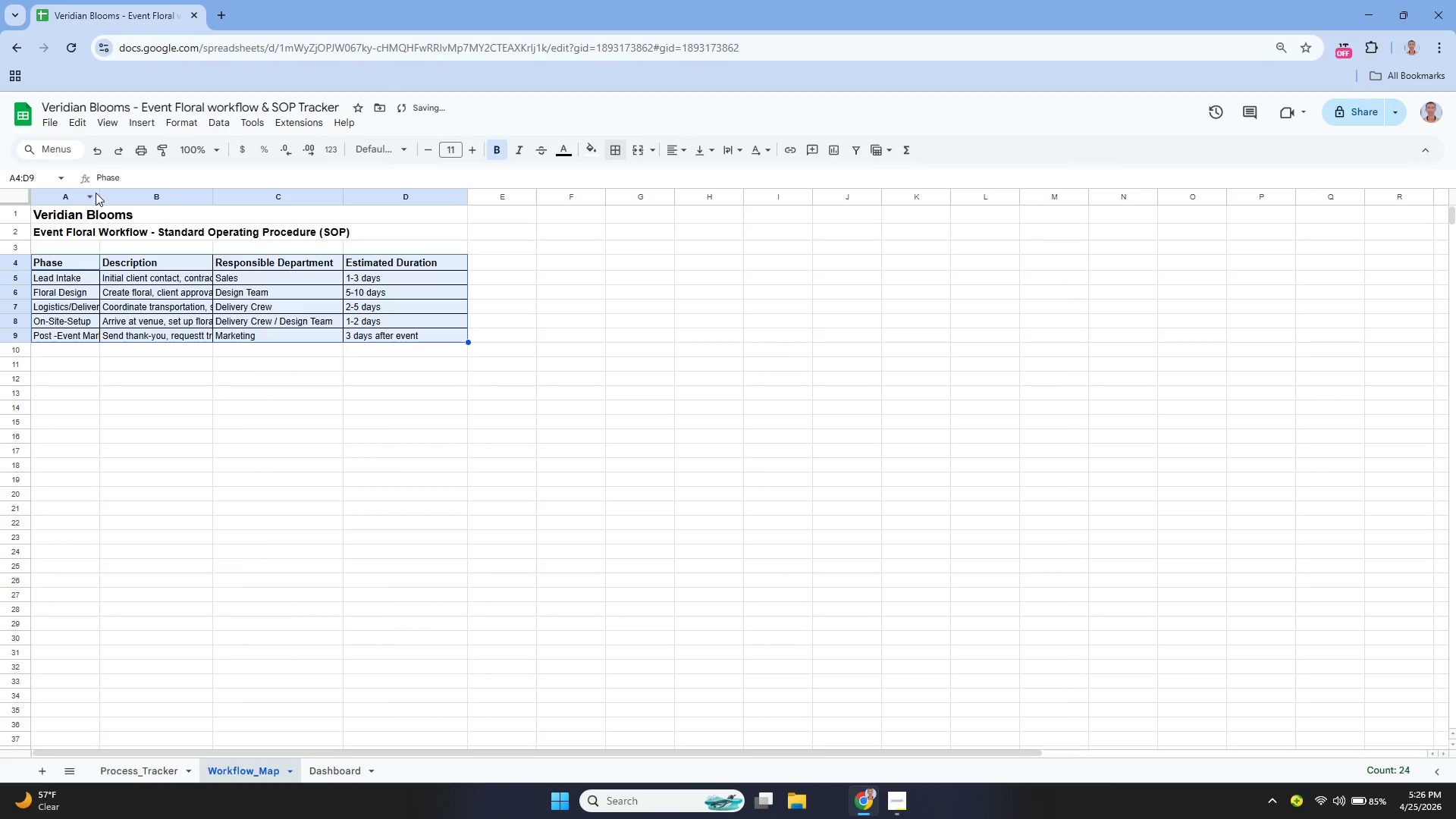 
left_click_drag(start_coordinate=[102, 195], to_coordinate=[114, 201])
 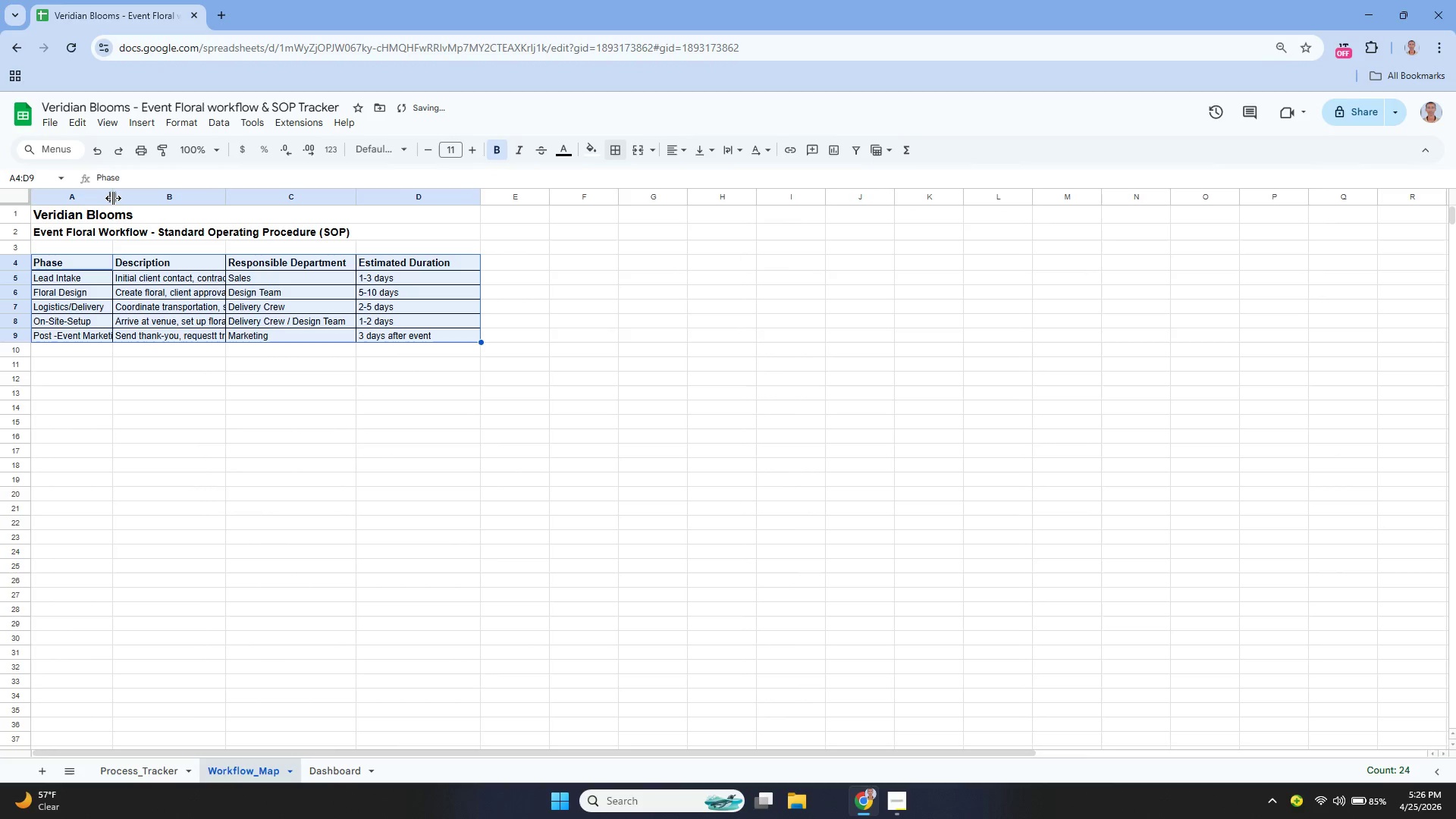 
left_click_drag(start_coordinate=[118, 201], to_coordinate=[130, 213])
 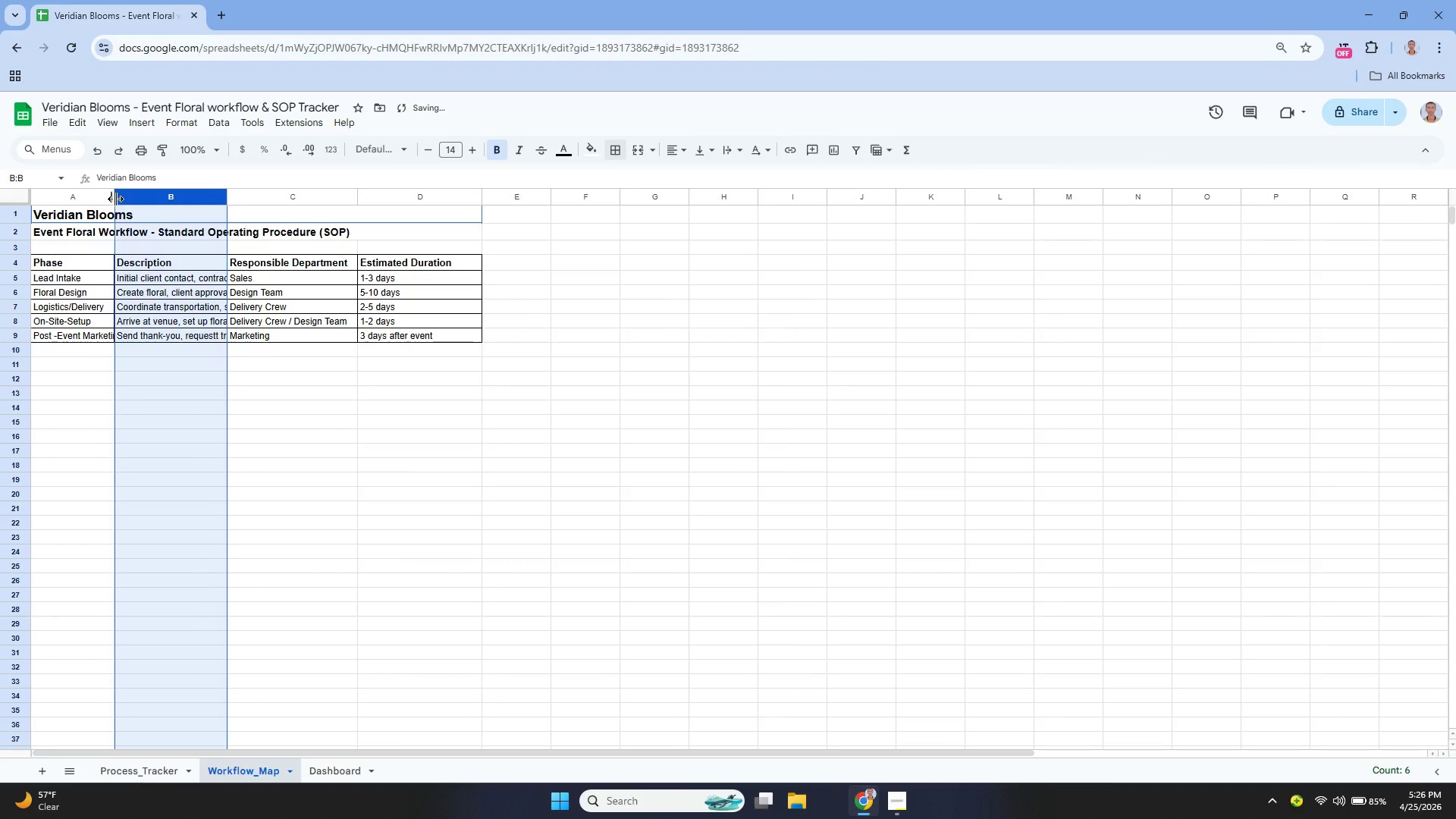 
left_click([113, 198])
 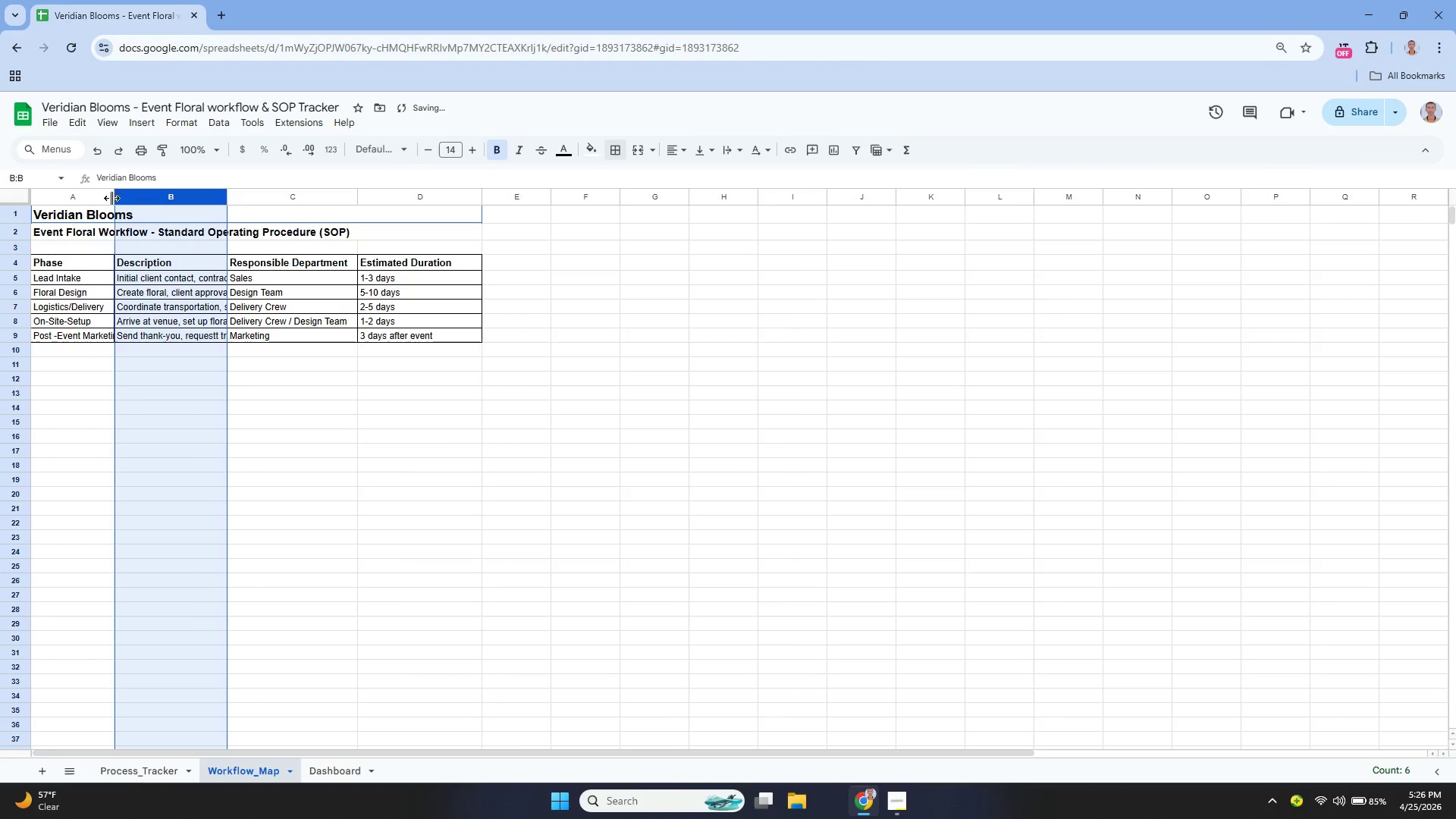 
mouse_move([130, 200])
 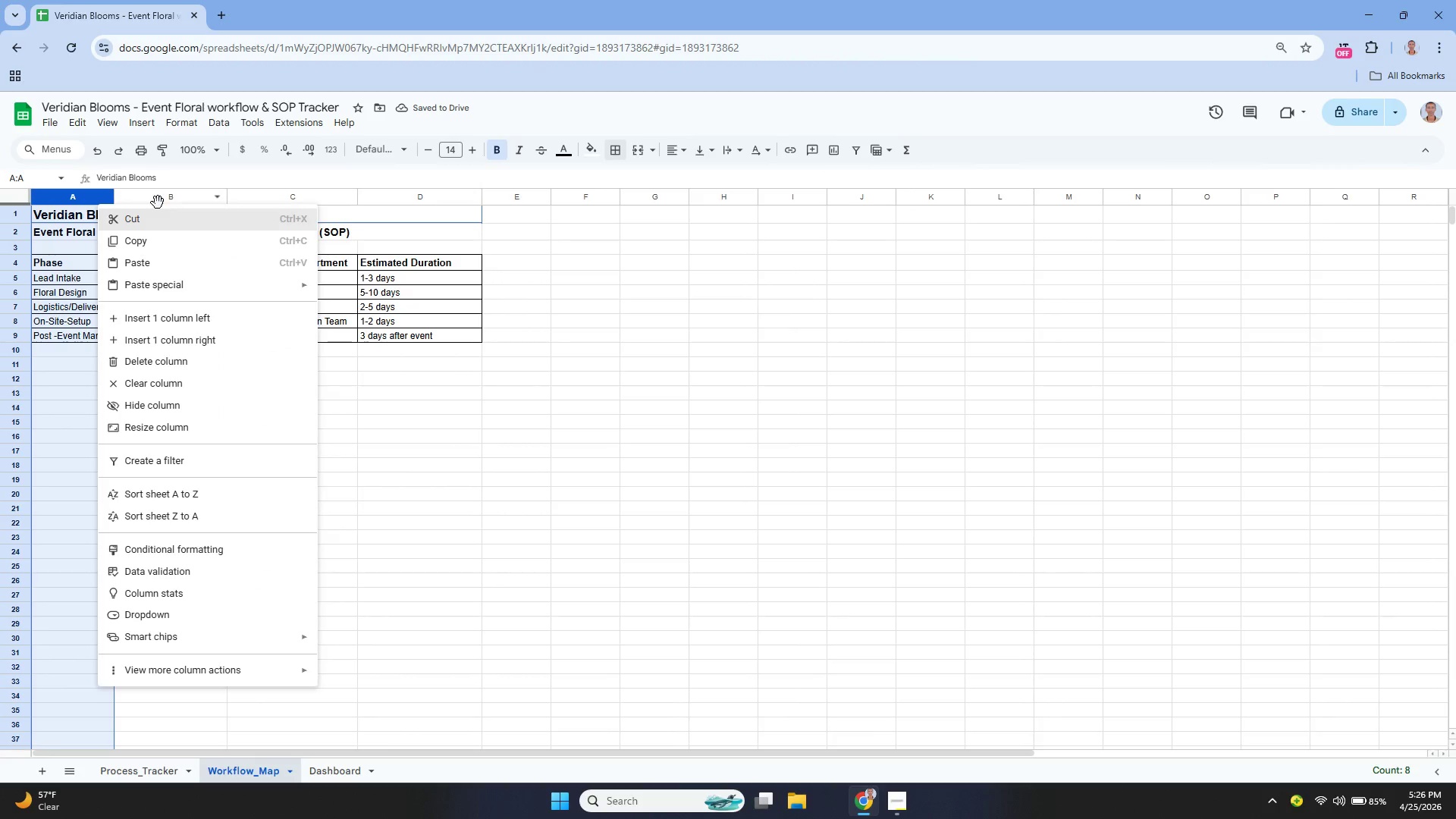 
left_click([158, 202])
 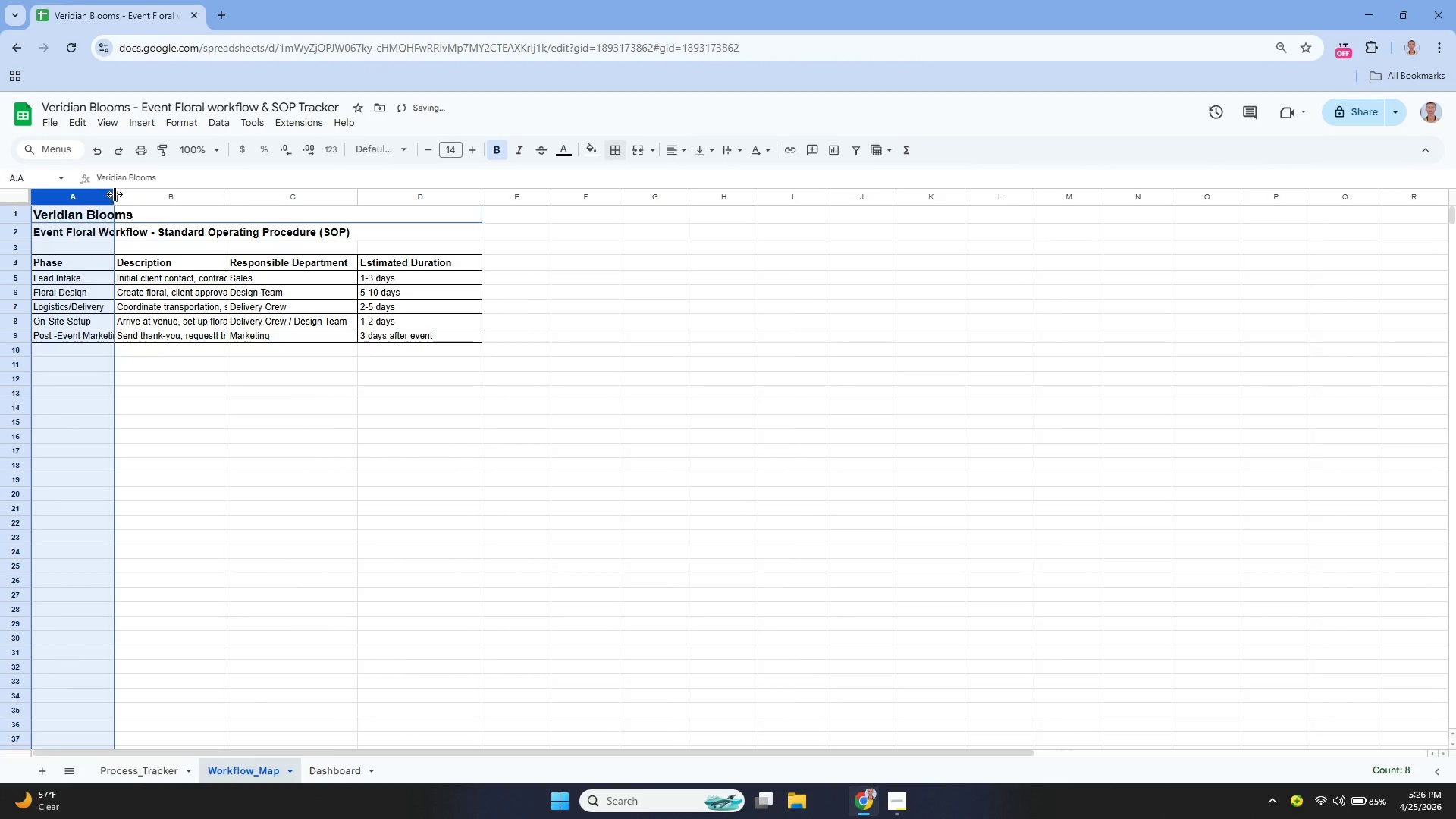 
left_click_drag(start_coordinate=[115, 194], to_coordinate=[125, 198])
 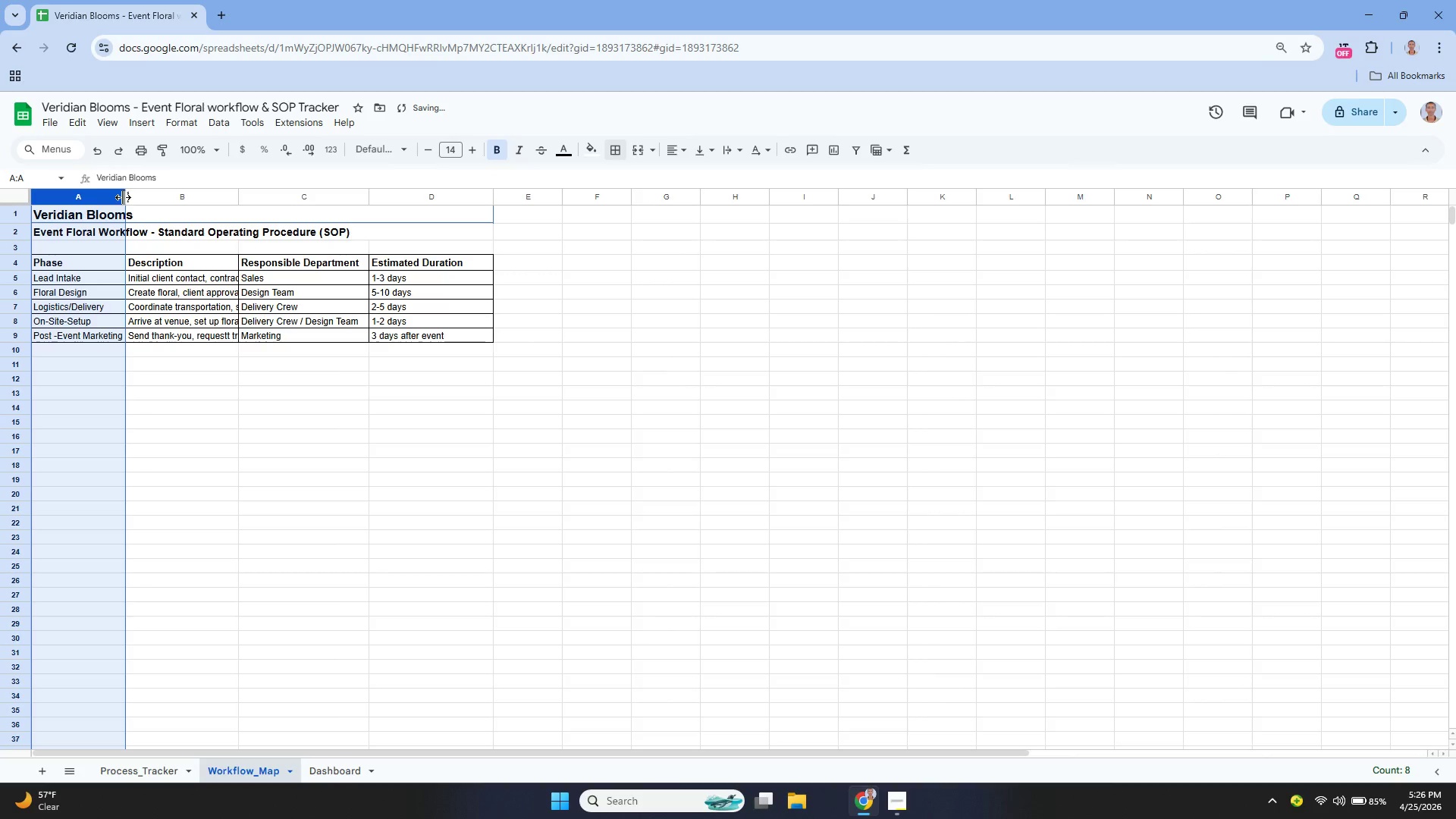 
left_click_drag(start_coordinate=[123, 197], to_coordinate=[127, 199])
 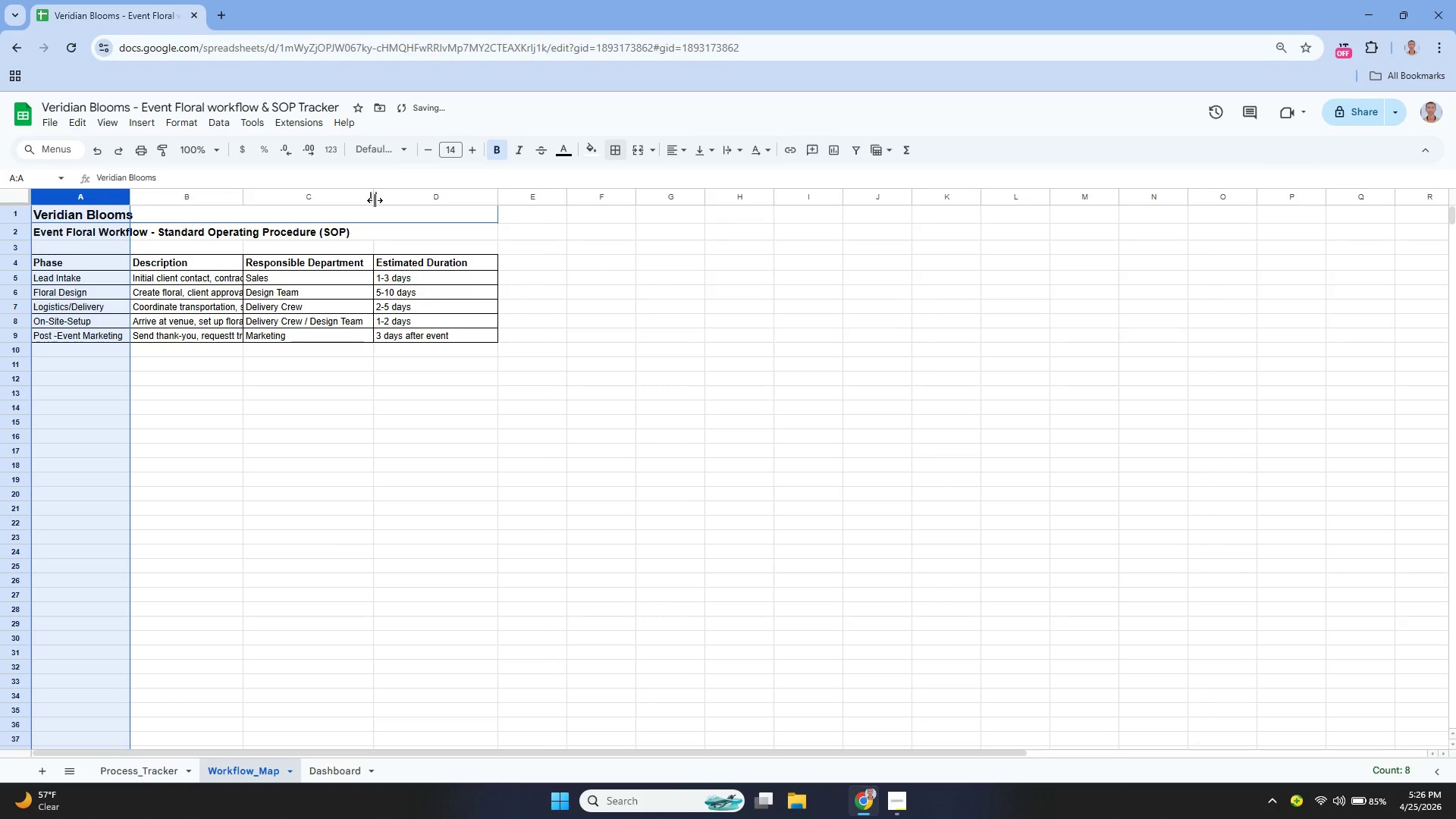 
left_click_drag(start_coordinate=[377, 199], to_coordinate=[384, 204])
 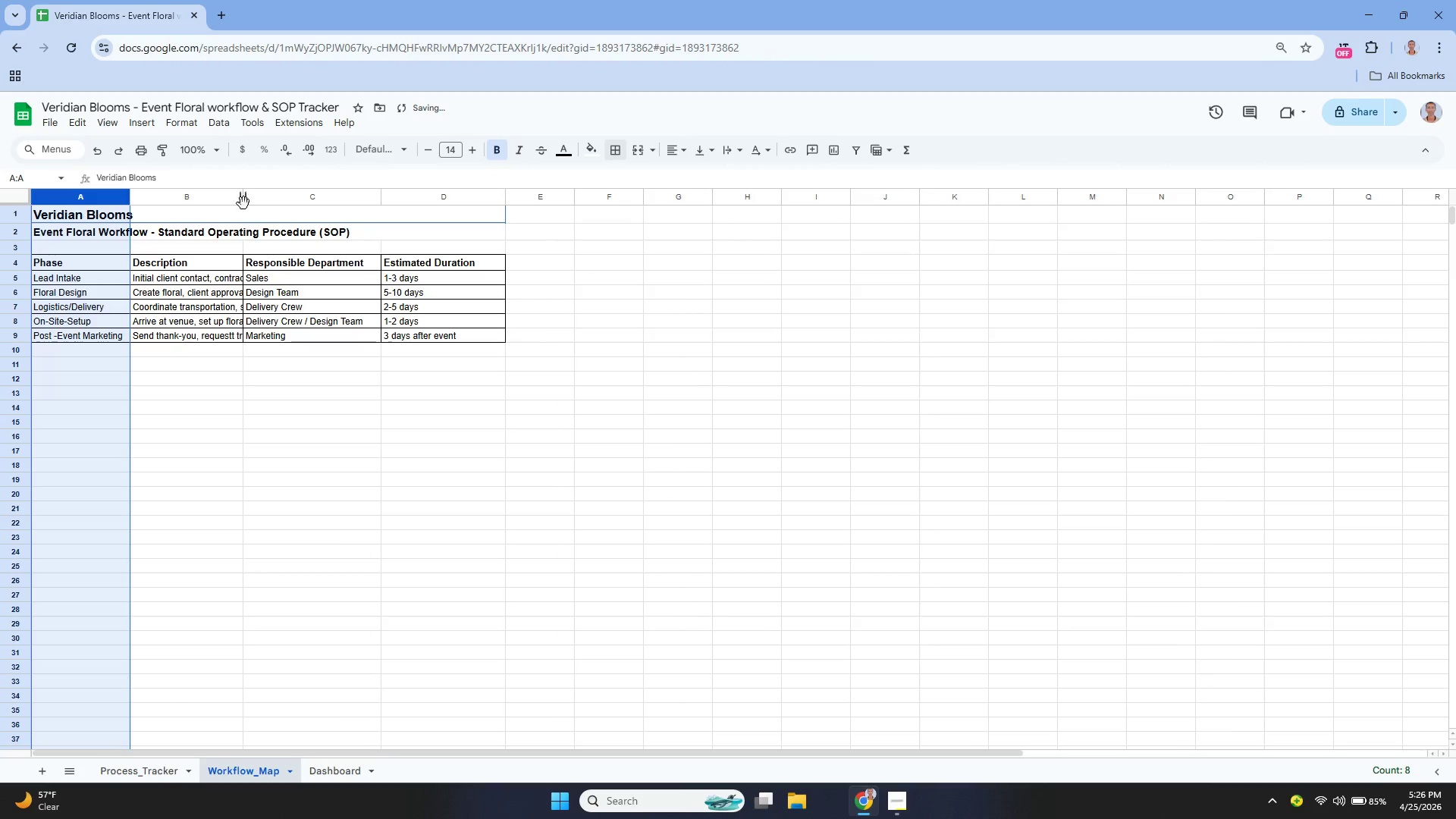 
left_click_drag(start_coordinate=[241, 198], to_coordinate=[256, 210])
 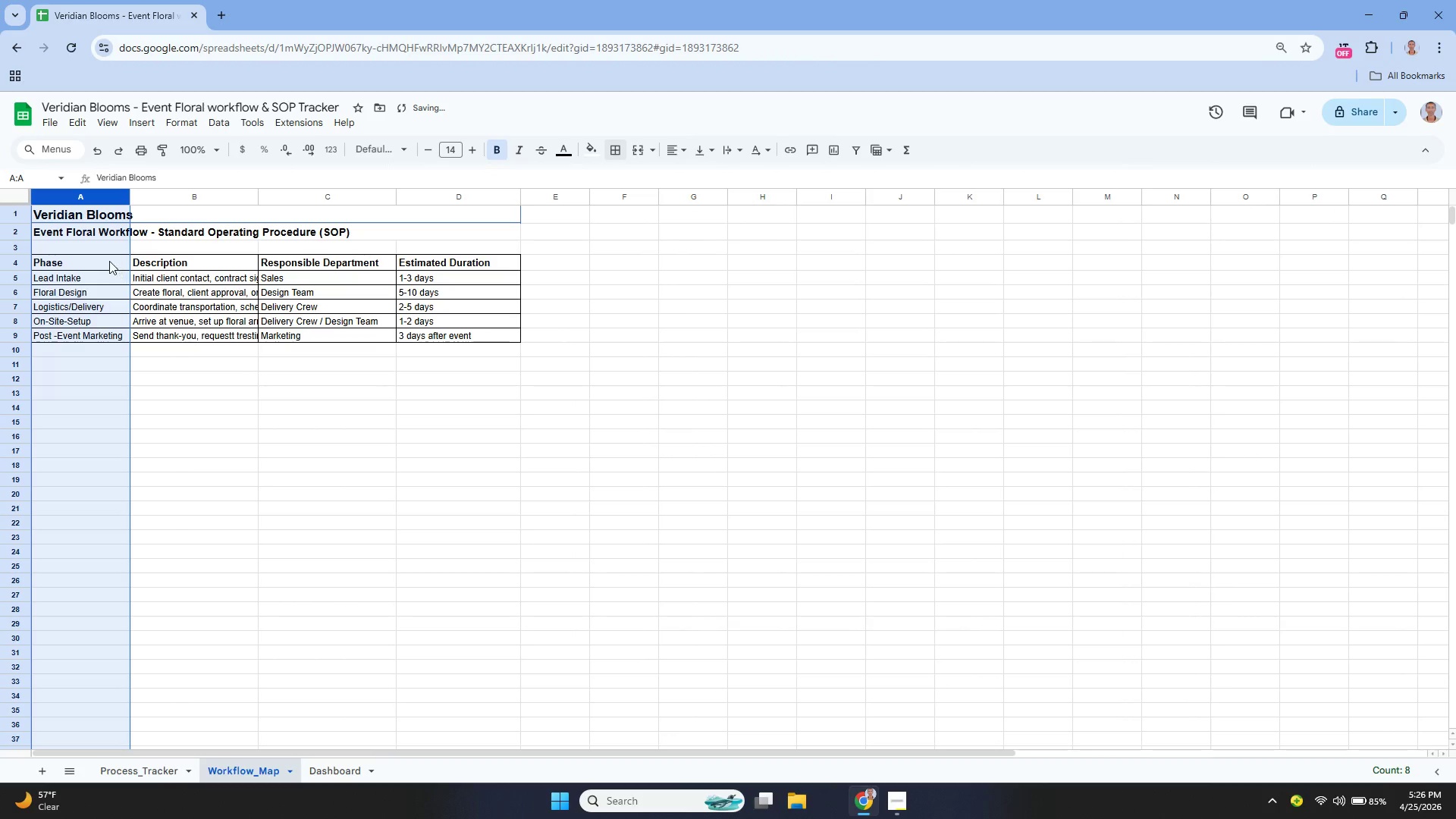 
left_click([108, 259])
 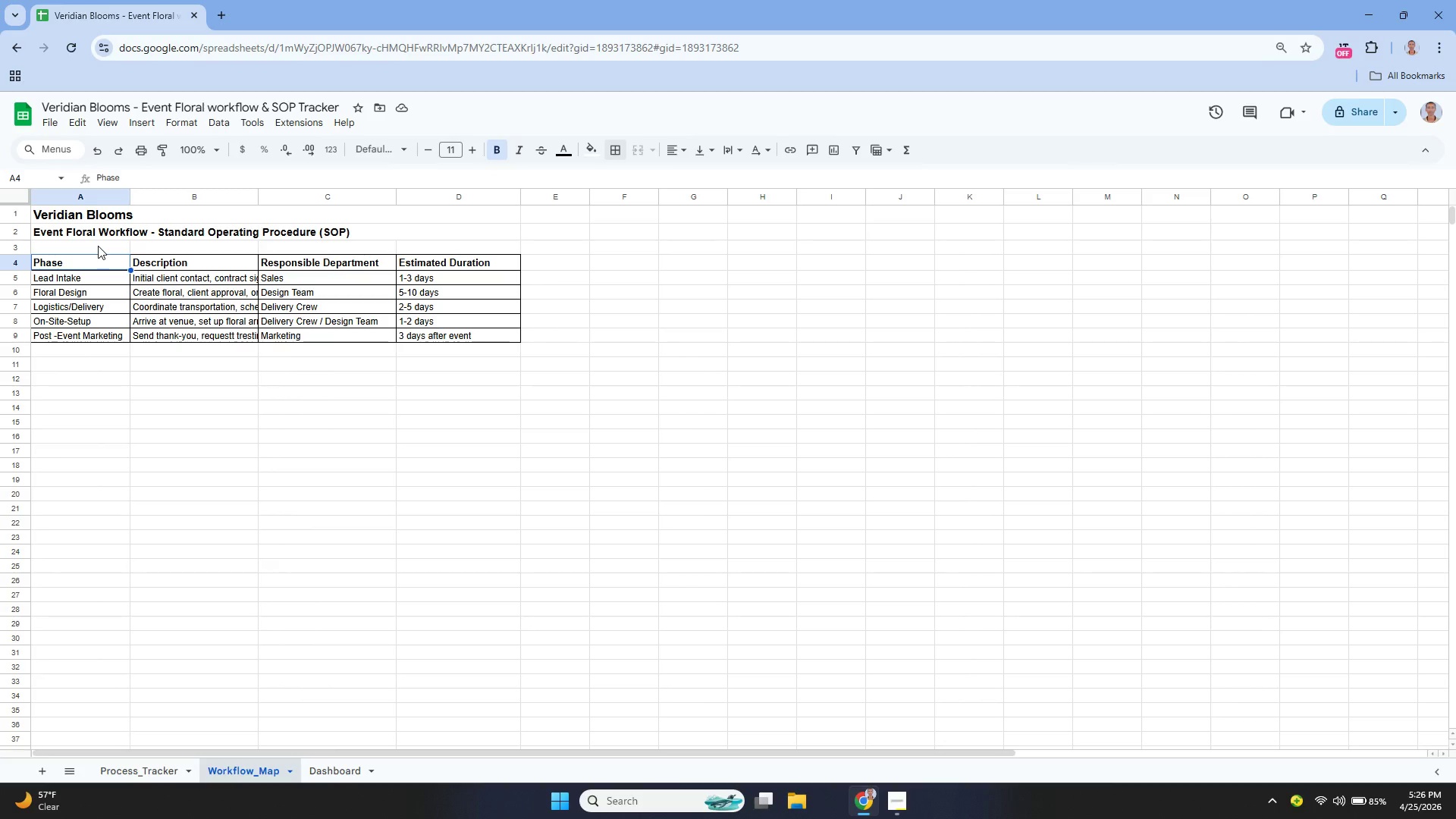 
wait(12.95)
 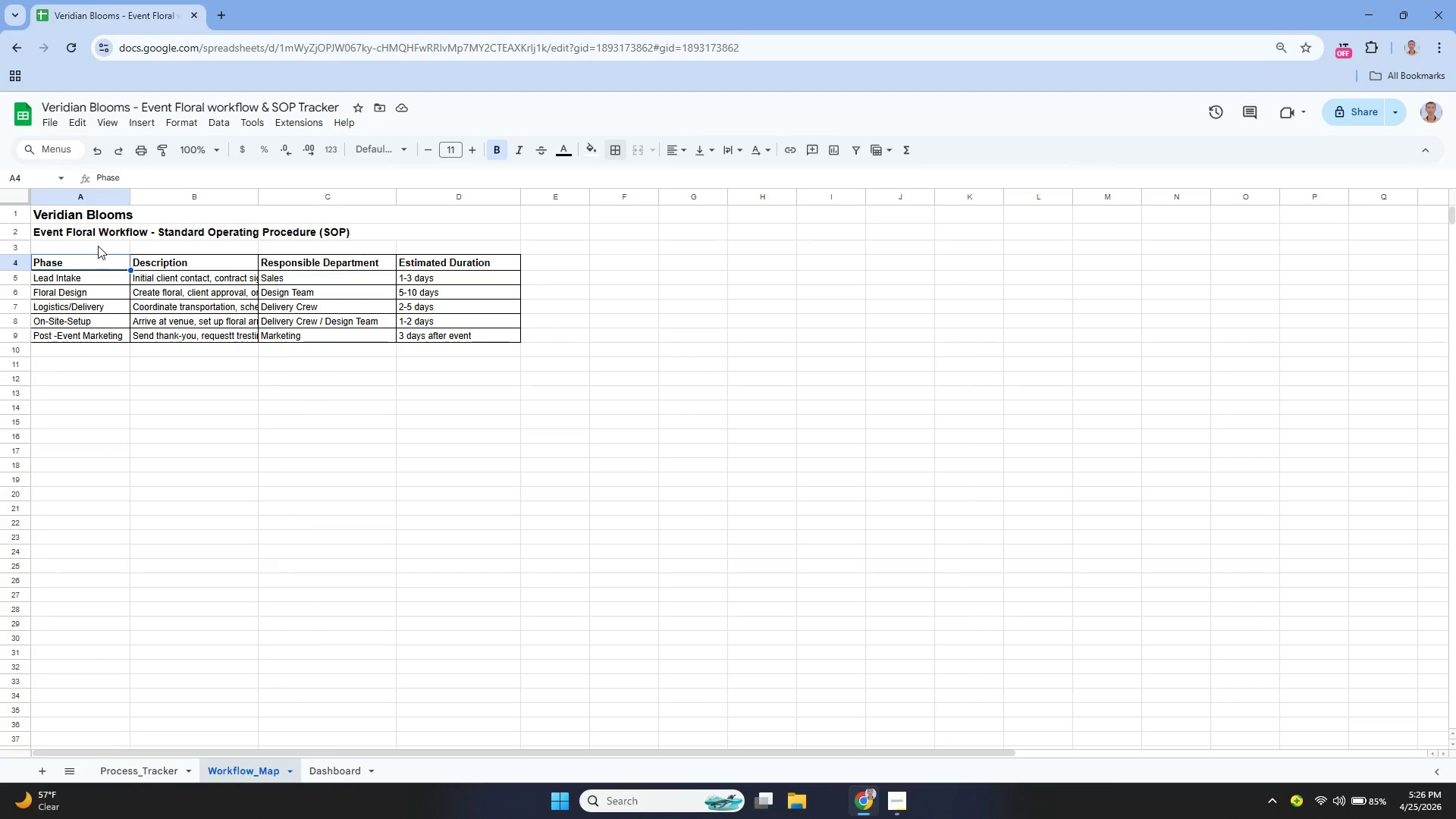 
left_click_drag(start_coordinate=[257, 189], to_coordinate=[261, 191])
 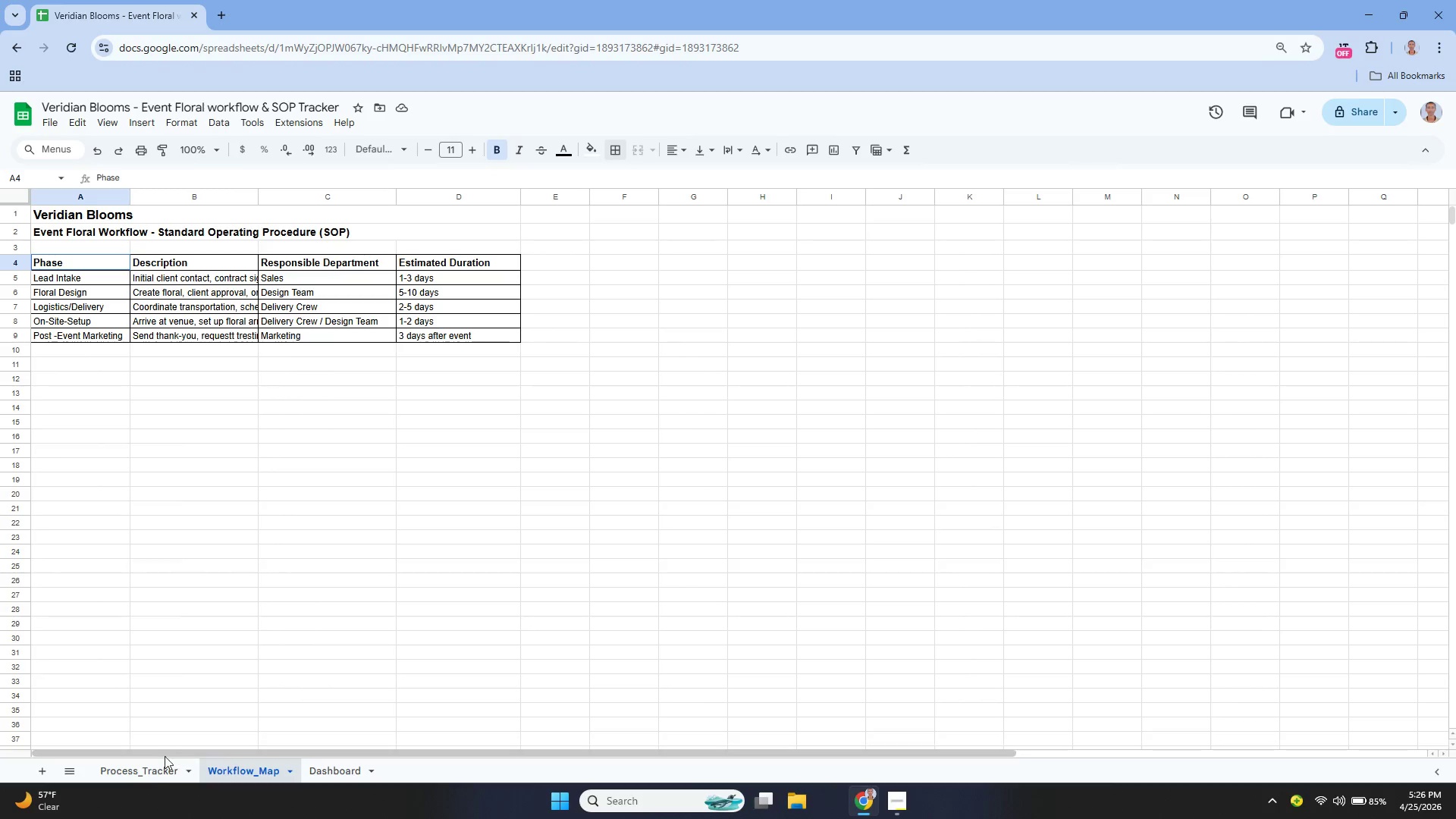 
left_click([146, 767])
 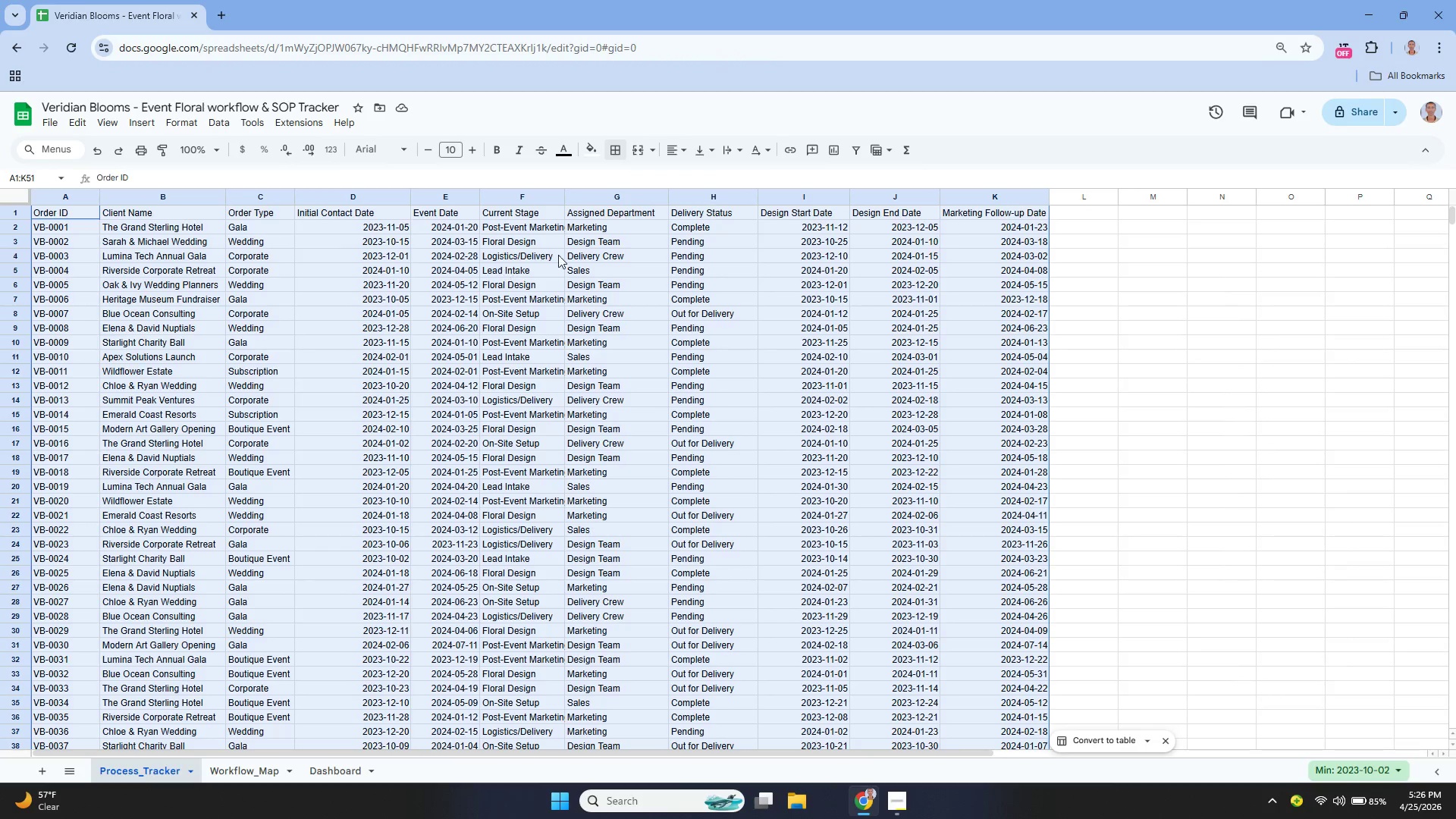 
left_click([548, 230])
 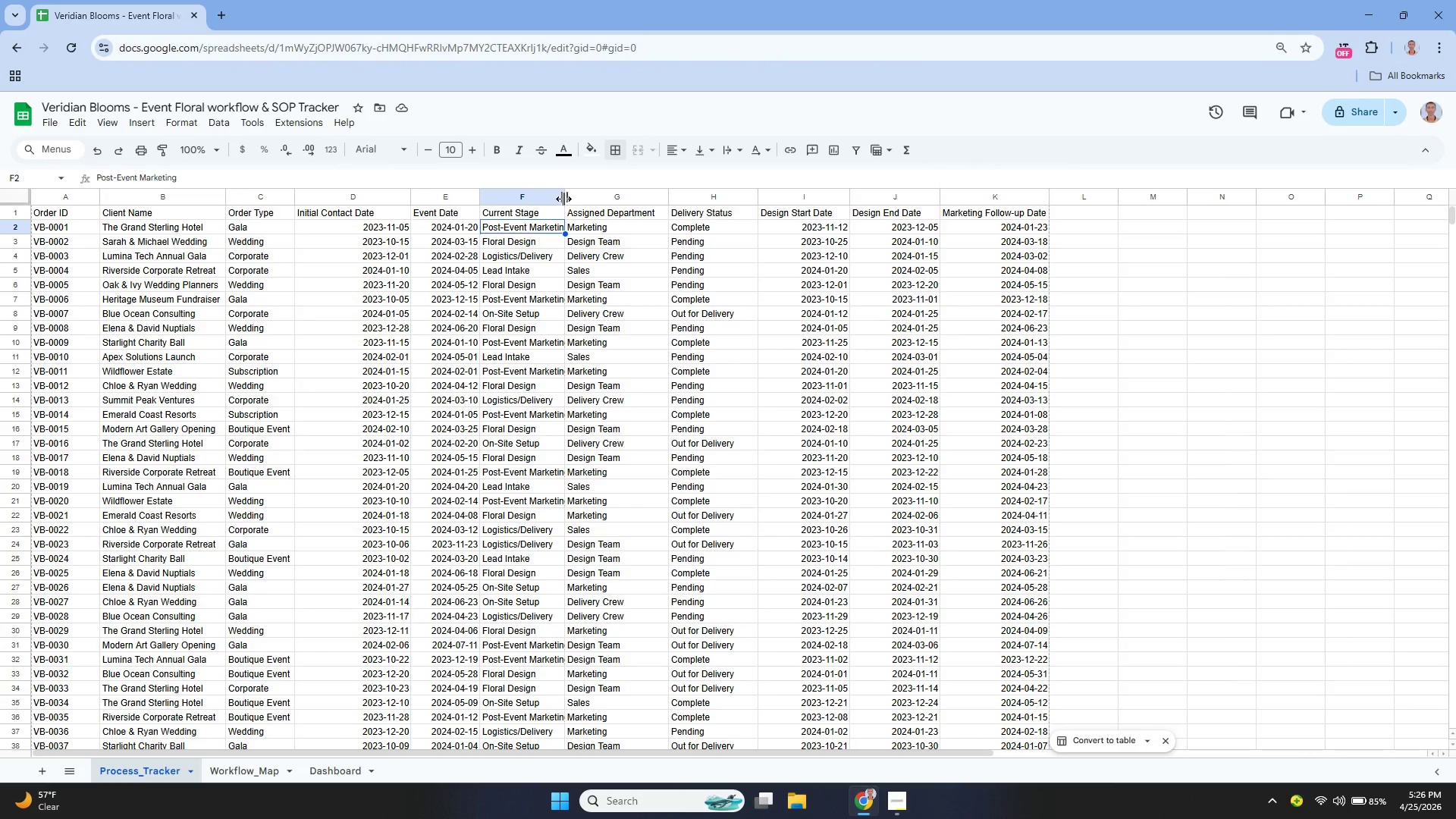 
left_click_drag(start_coordinate=[563, 199], to_coordinate=[584, 206])
 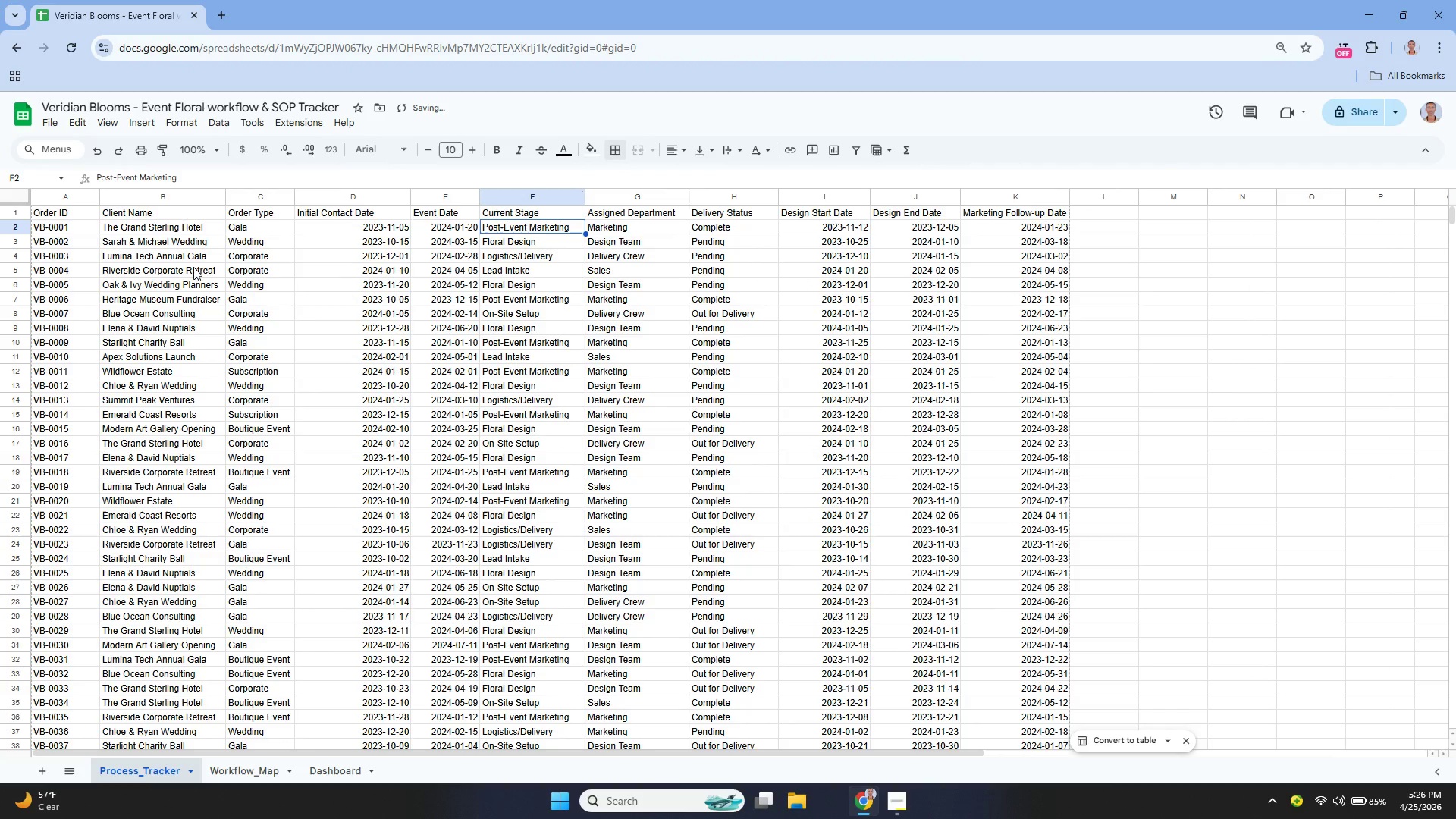 
scroll: coordinate [307, 253], scroll_direction: down, amount: 1.0
 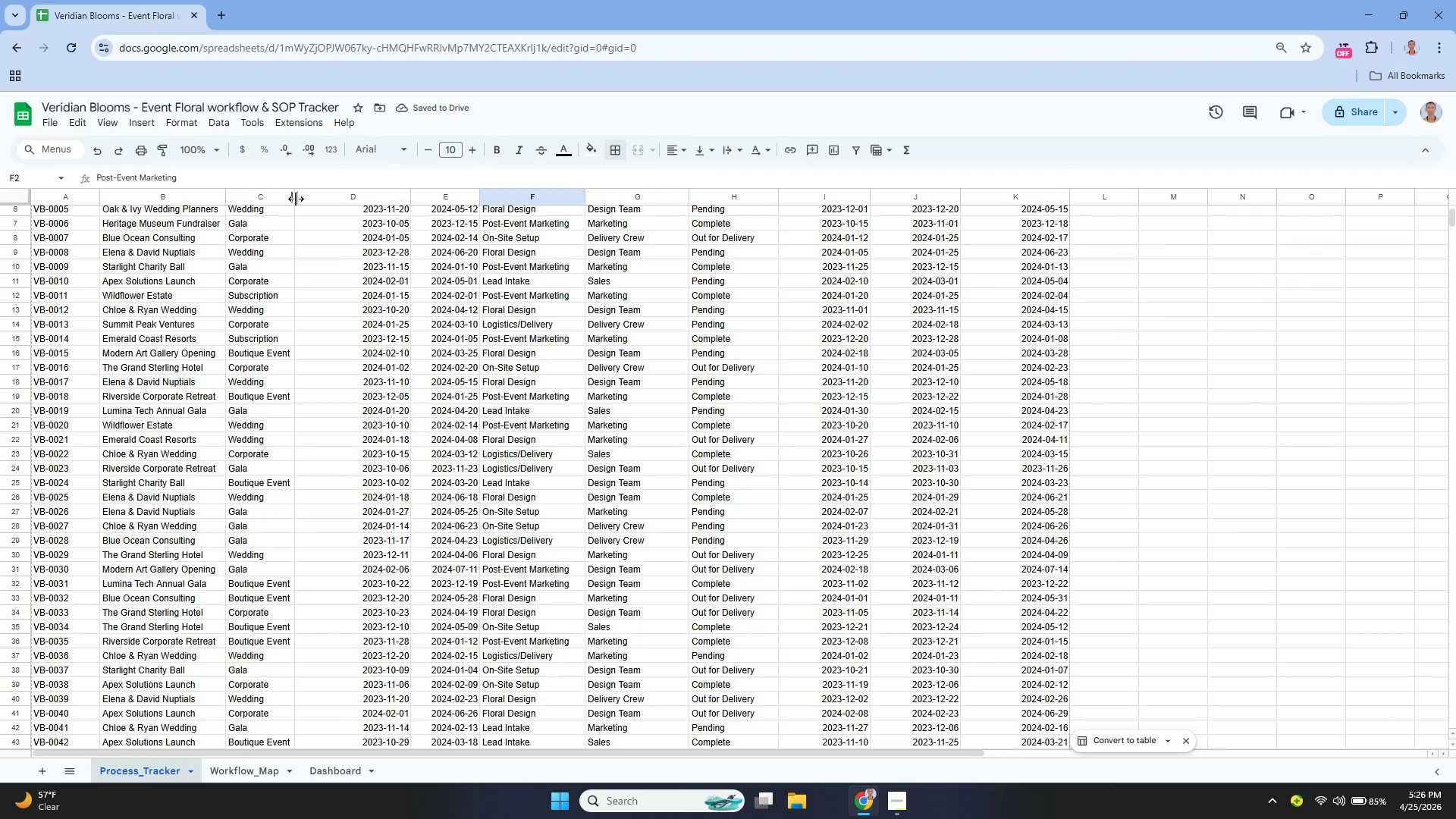 
left_click_drag(start_coordinate=[296, 199], to_coordinate=[245, 775])
 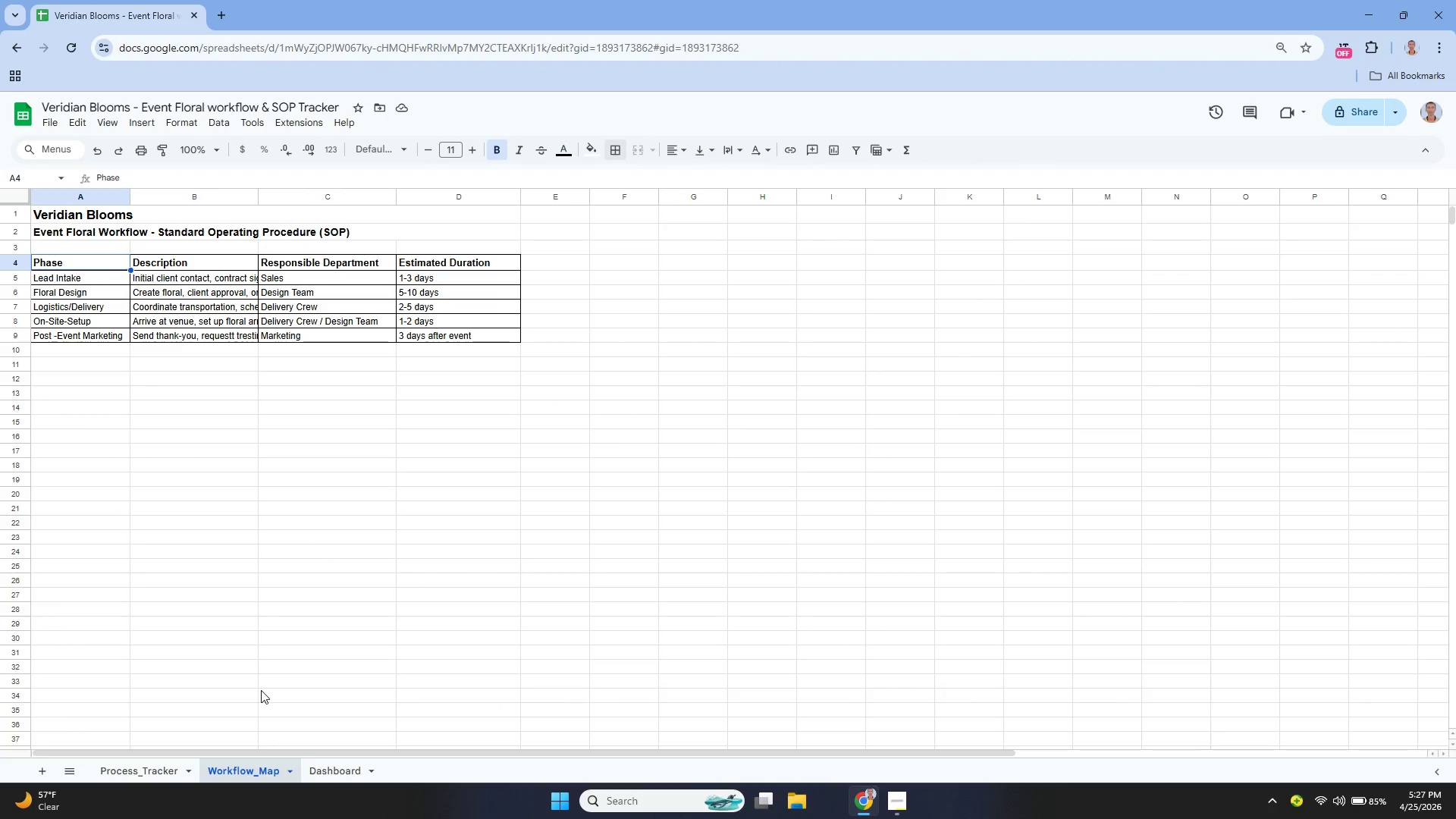 
scroll: coordinate [876, 312], scroll_direction: down, amount: 3.0
 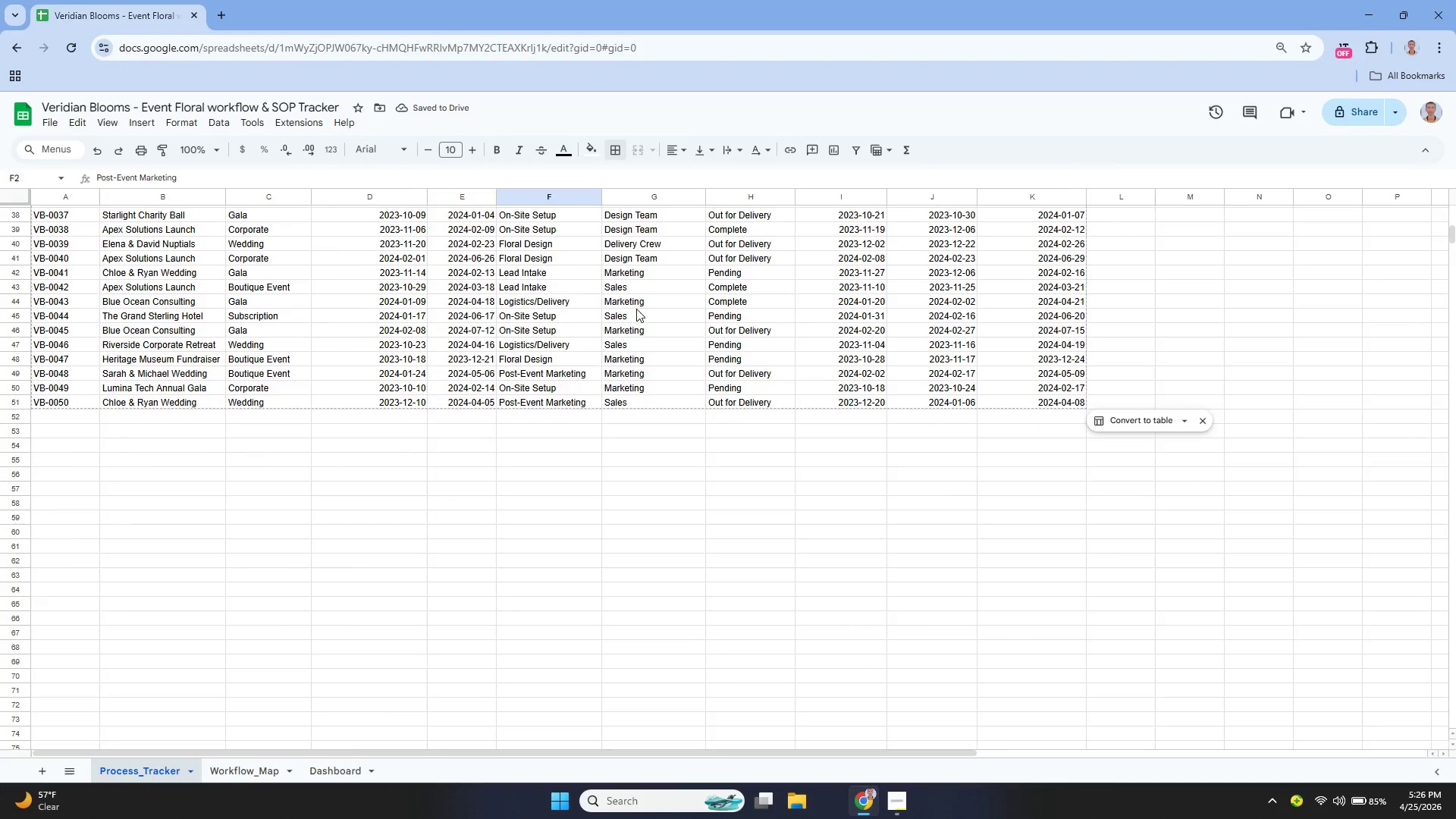 
scroll: coordinate [573, 336], scroll_direction: up, amount: 12.0
 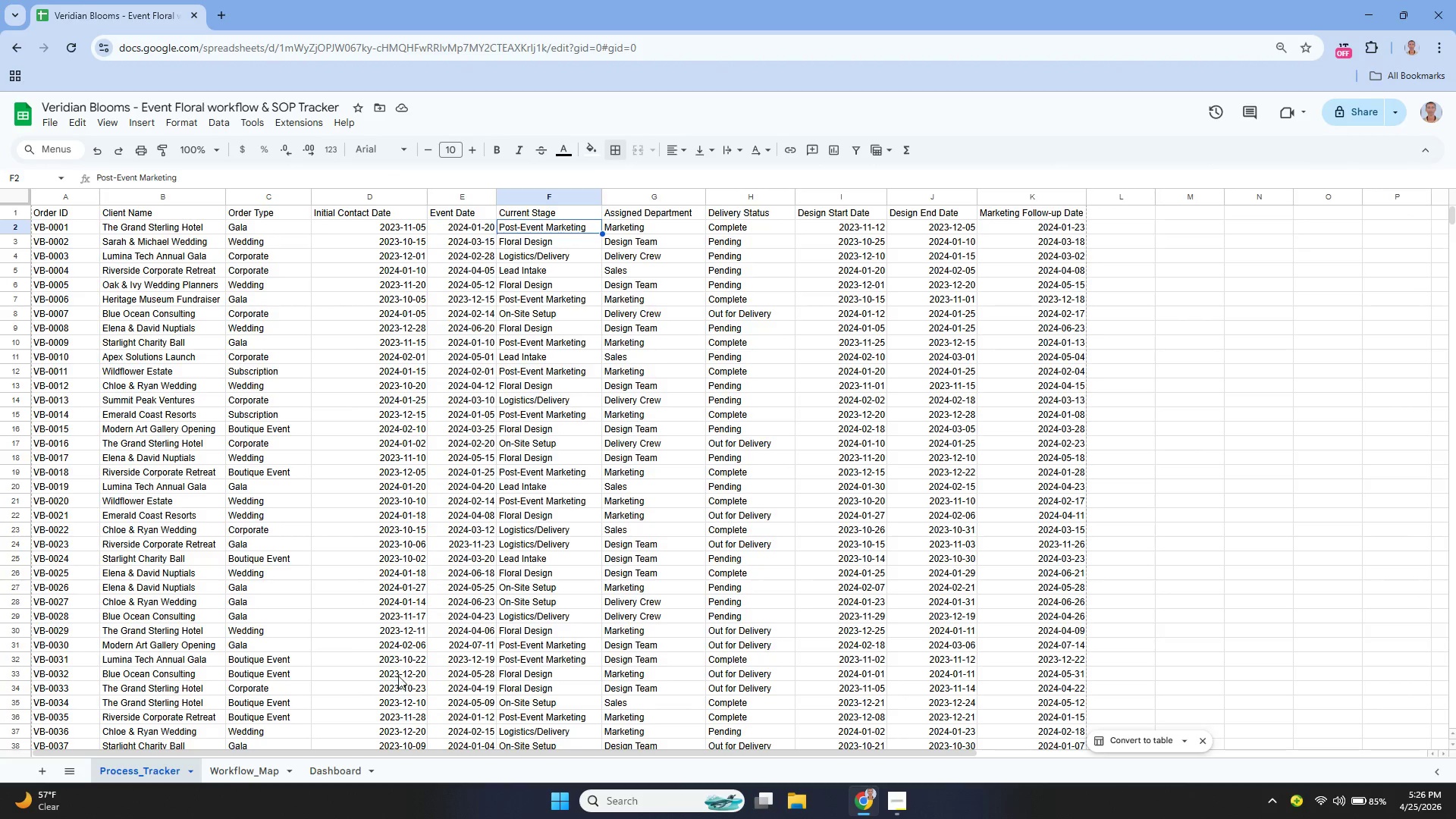 
left_click([149, 777])
 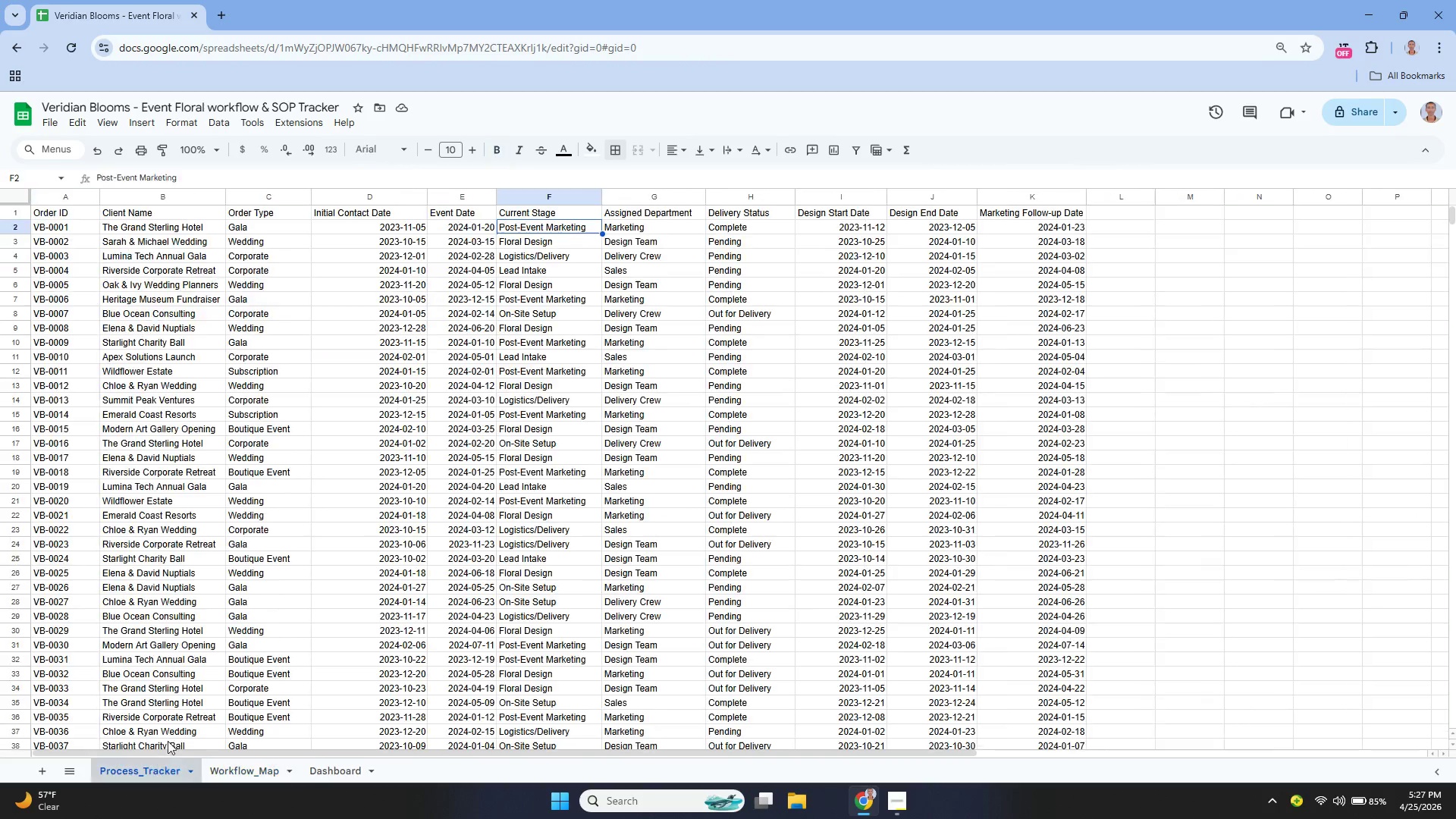 
mouse_move([158, 715])
 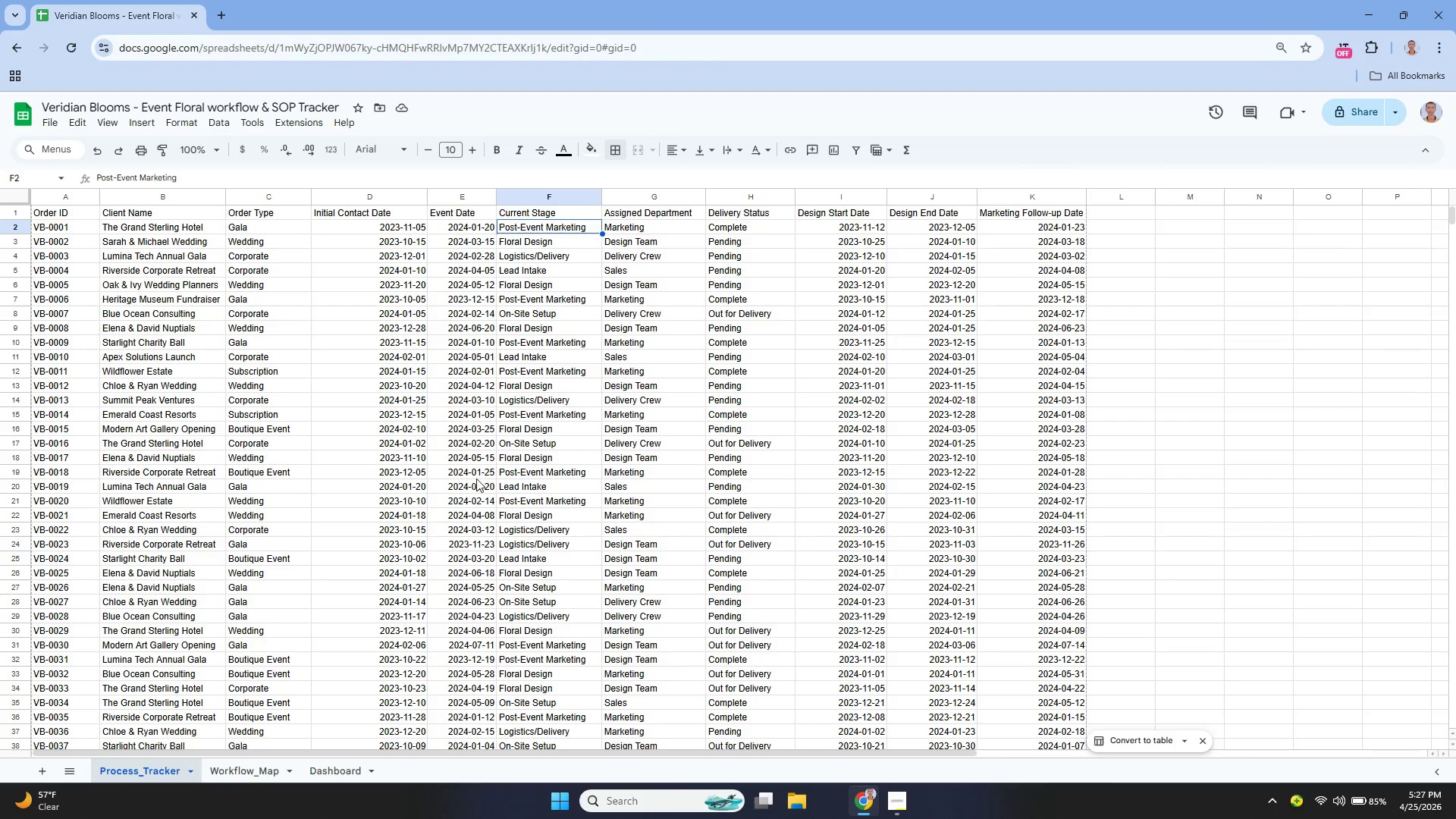 
scroll: coordinate [748, 453], scroll_direction: up, amount: 2.0
 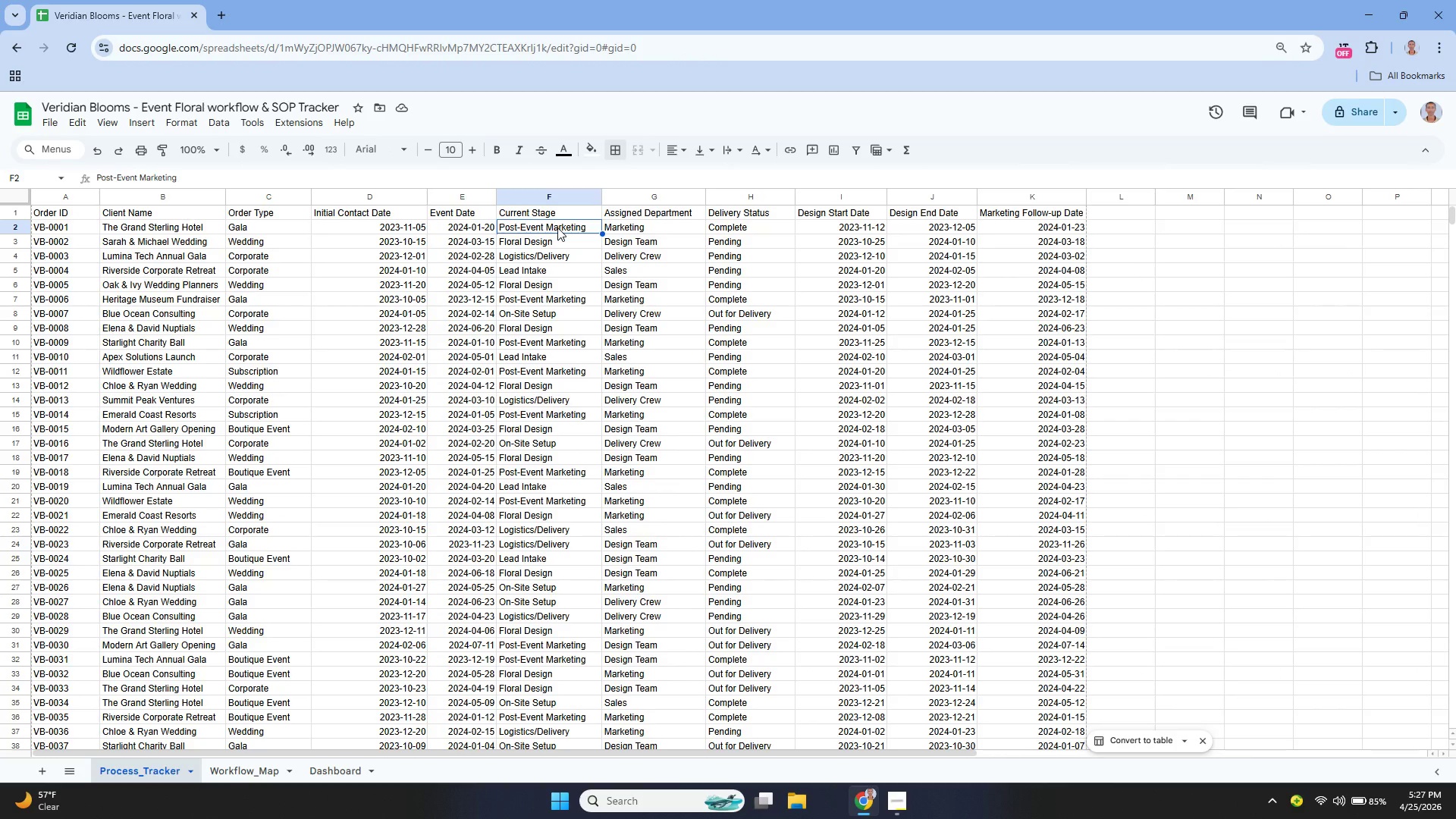 
left_click_drag(start_coordinate=[557, 227], to_coordinate=[550, 598])
 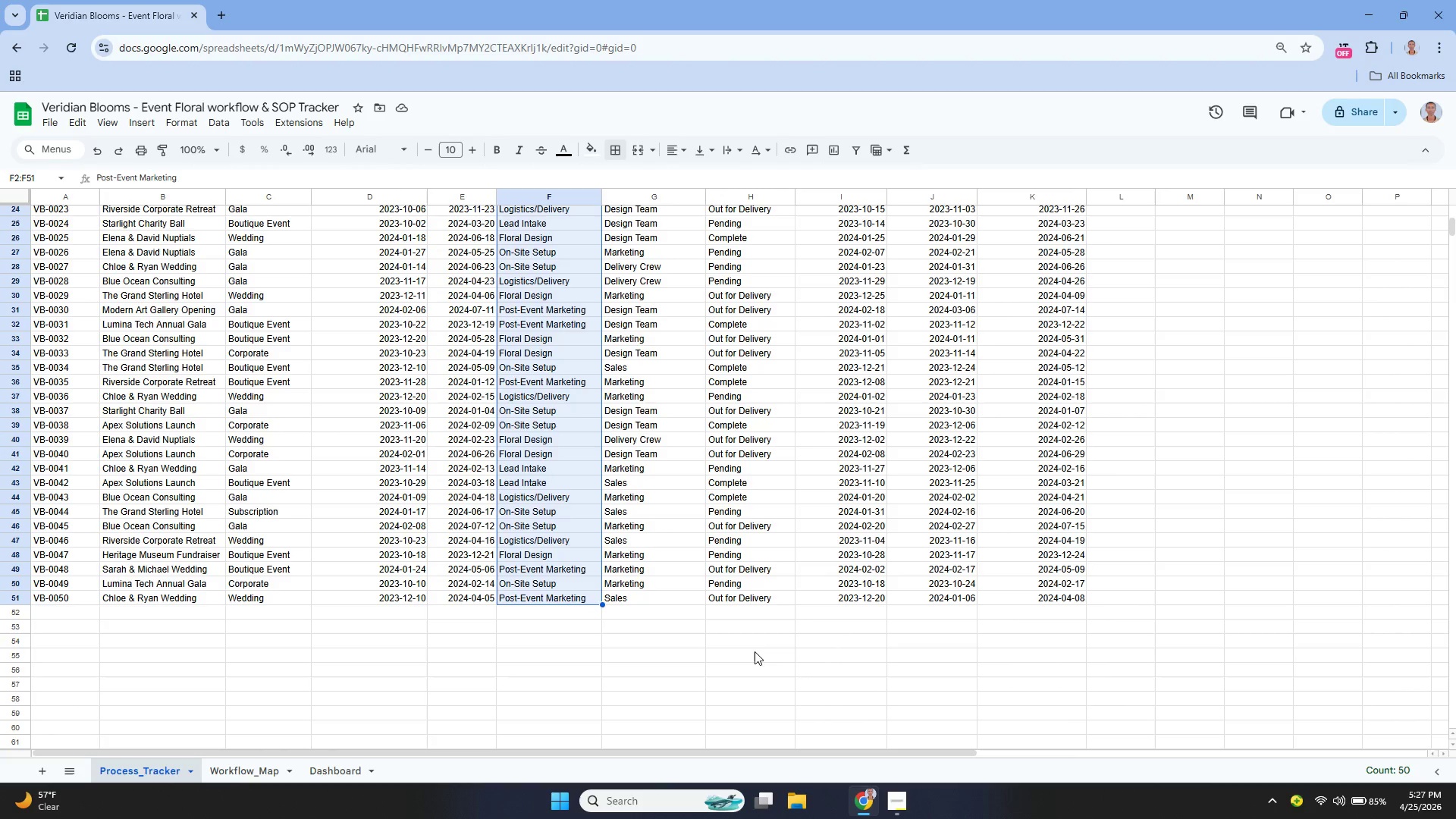 
left_click([896, 803])